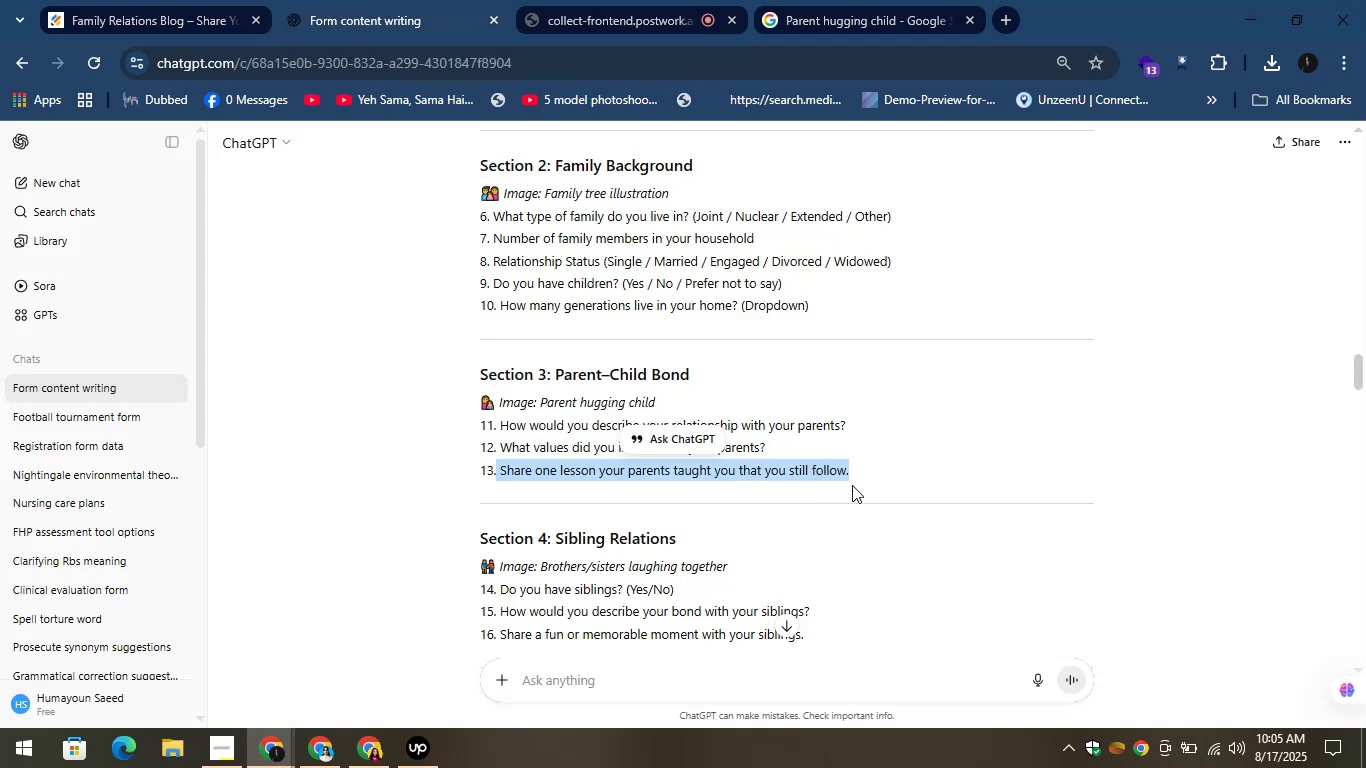 
key(Control+C)
 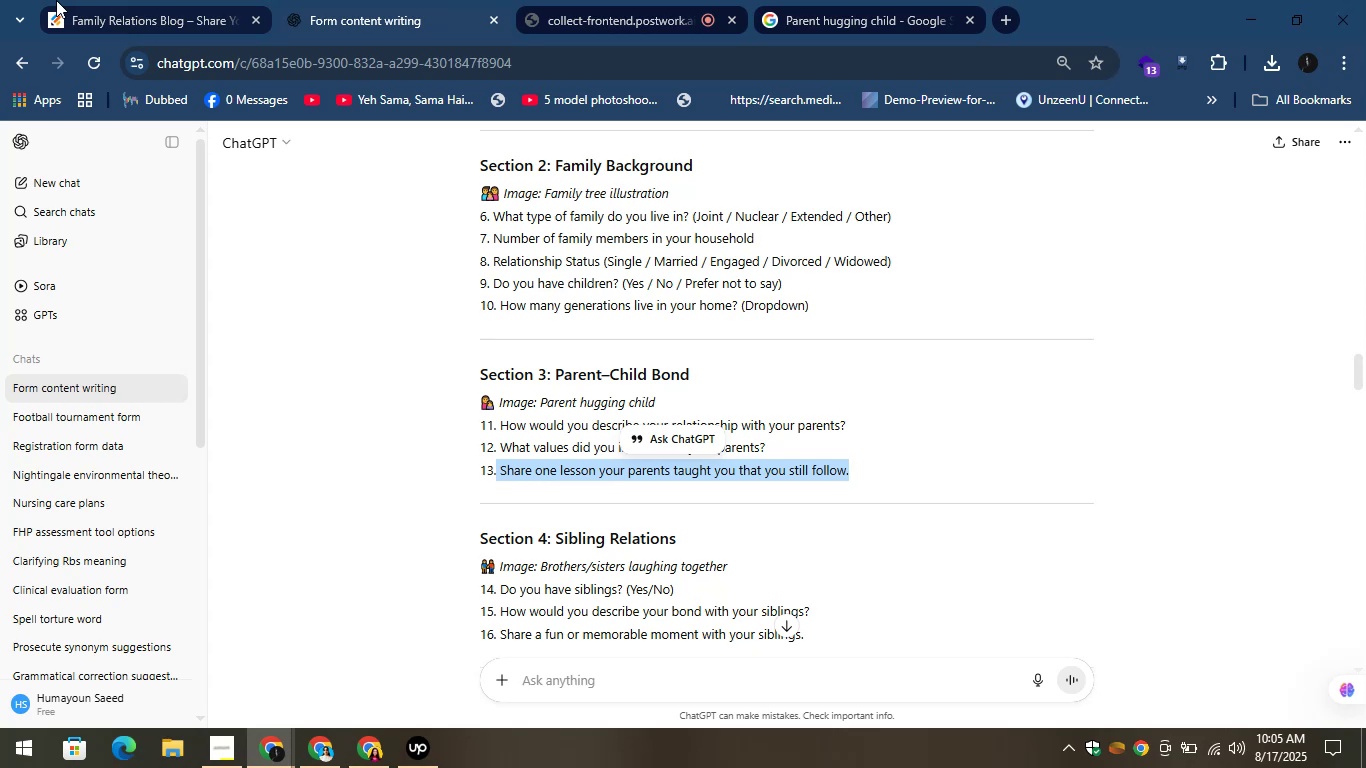 
left_click([118, 2])
 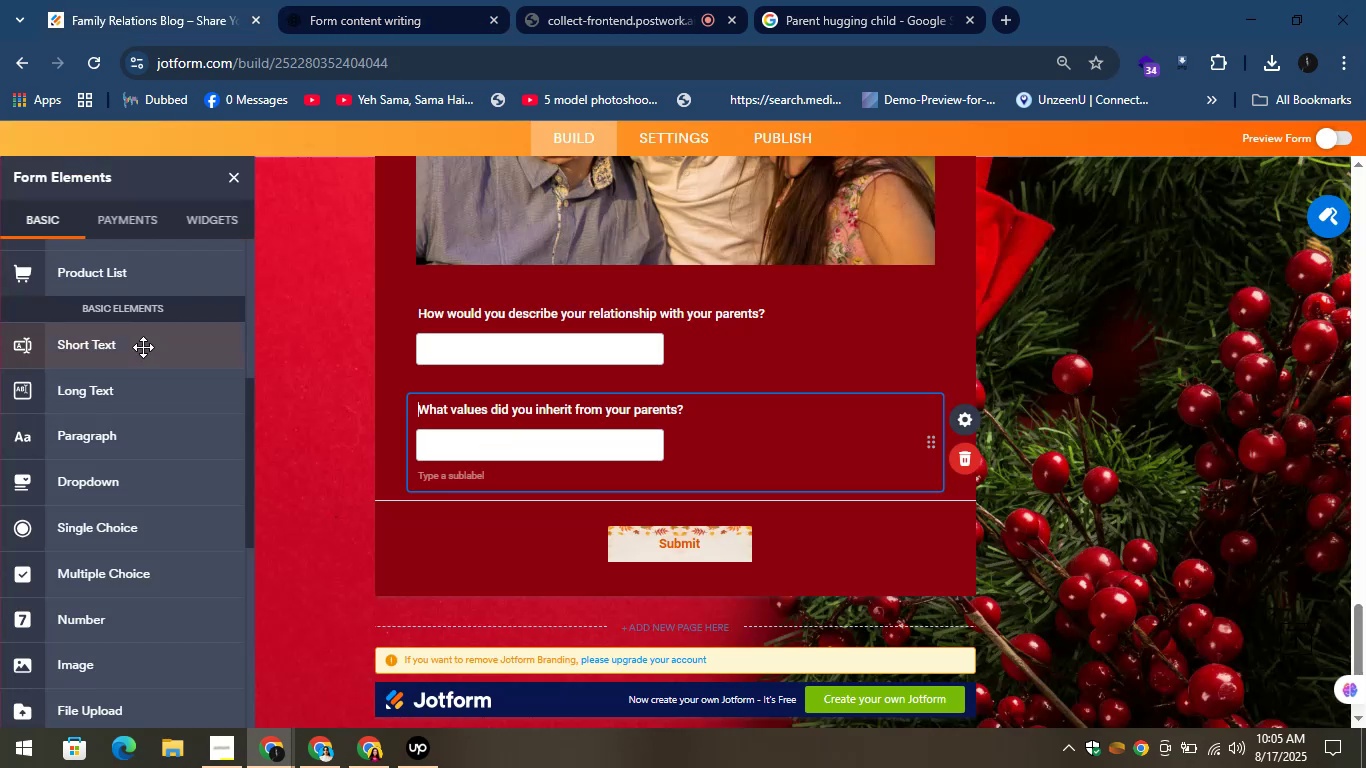 
left_click_drag(start_coordinate=[120, 379], to_coordinate=[512, 503])
 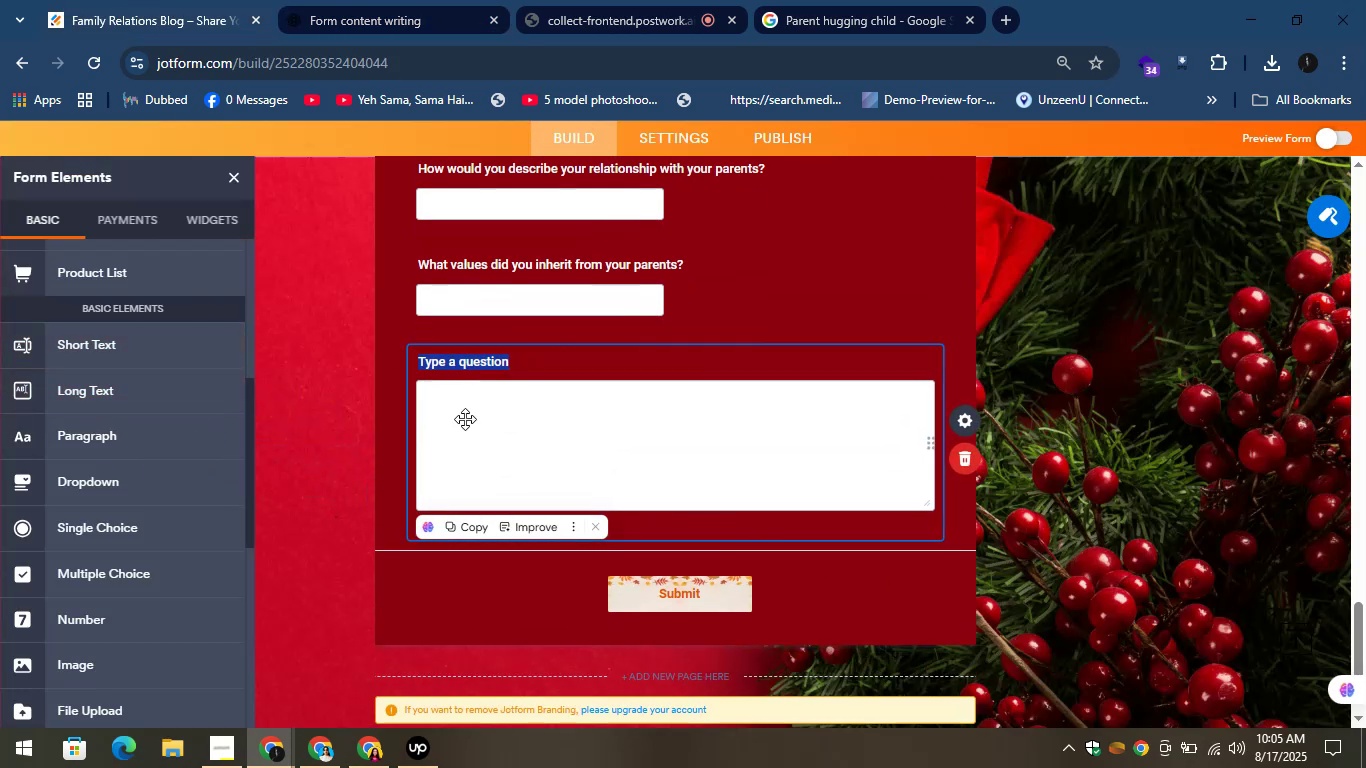 
key(Control+V)
 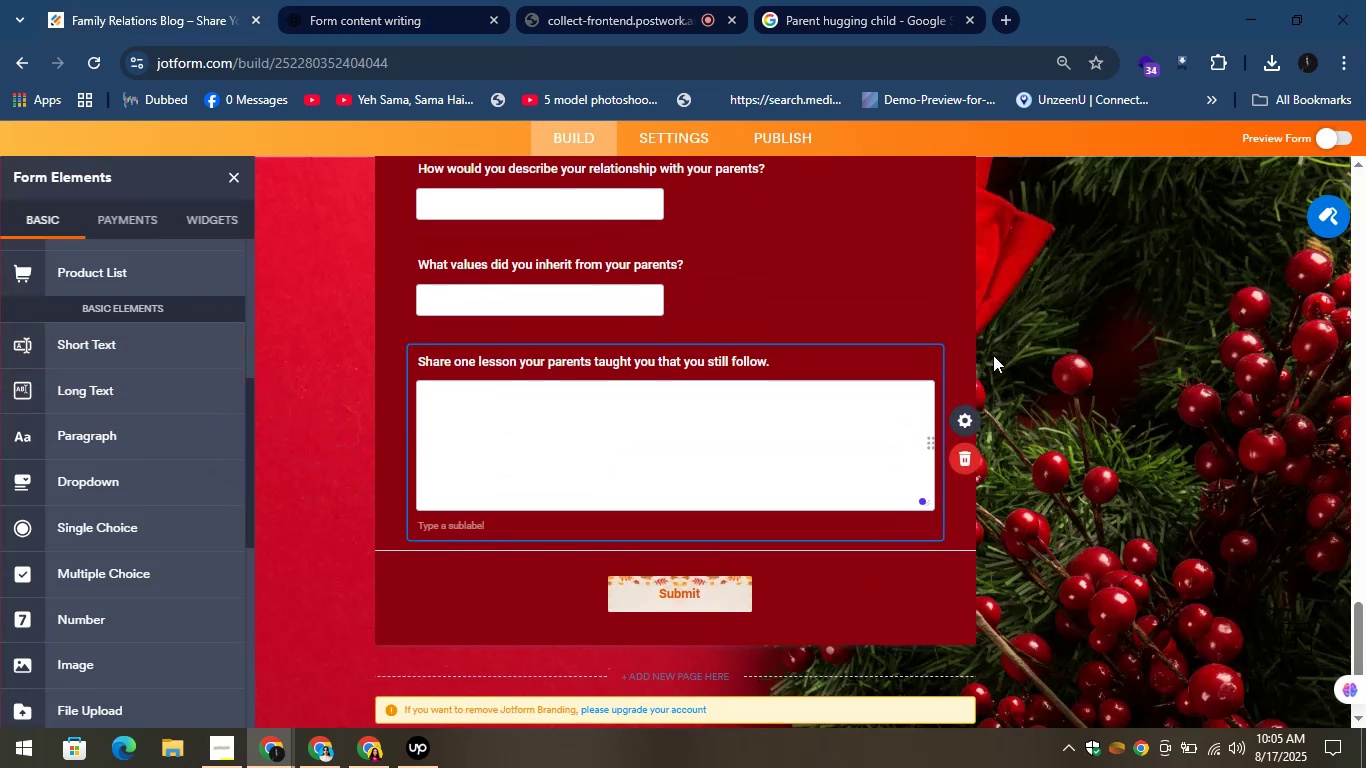 
wait(5.63)
 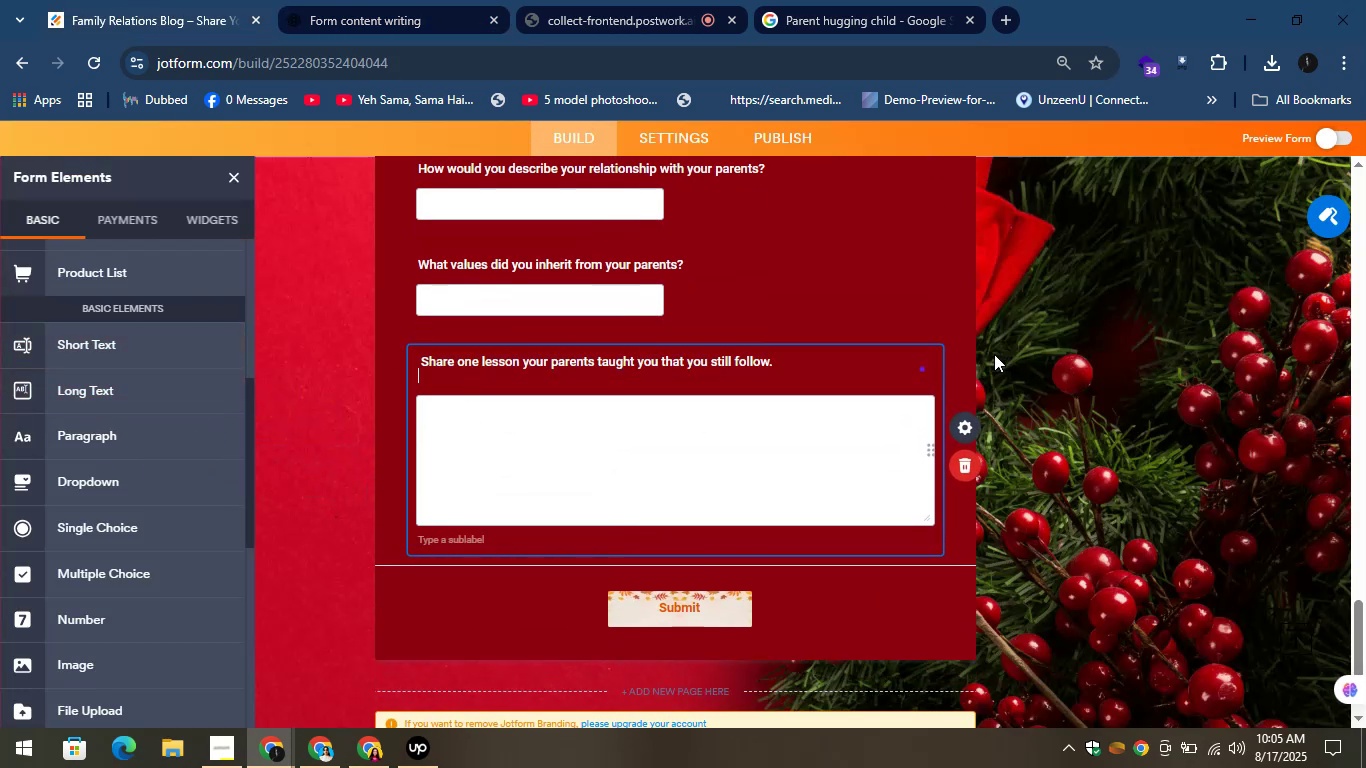 
scroll: coordinate [815, 332], scroll_direction: down, amount: 2.0
 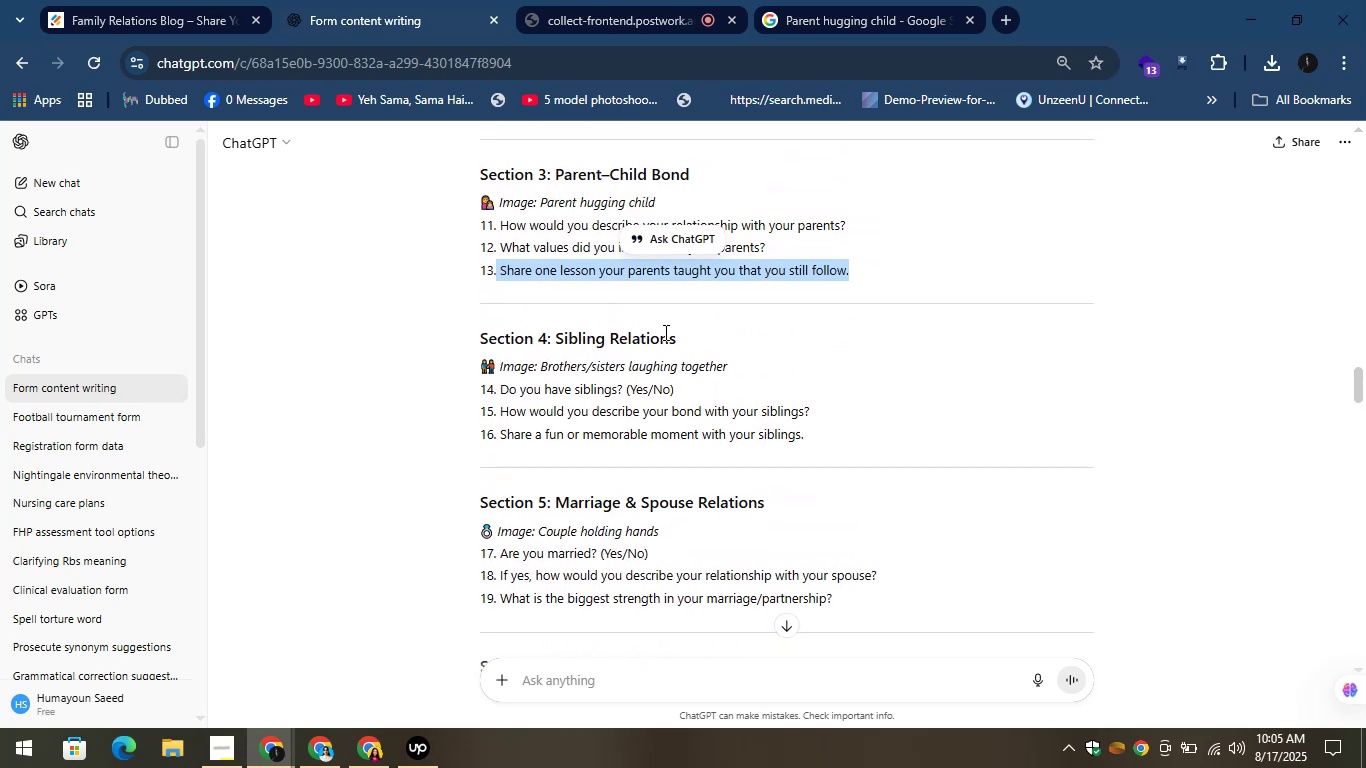 
left_click([693, 344])
 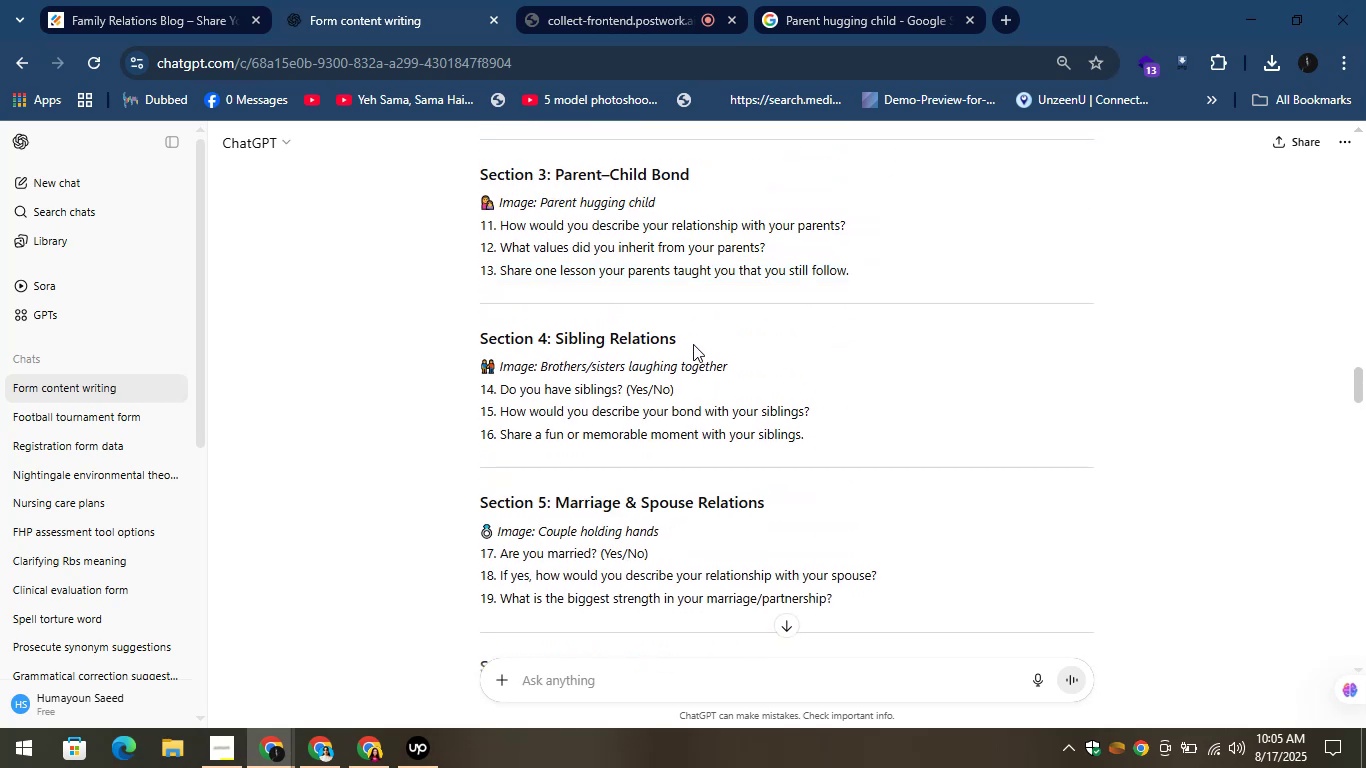 
left_click_drag(start_coordinate=[693, 344], to_coordinate=[551, 327])
 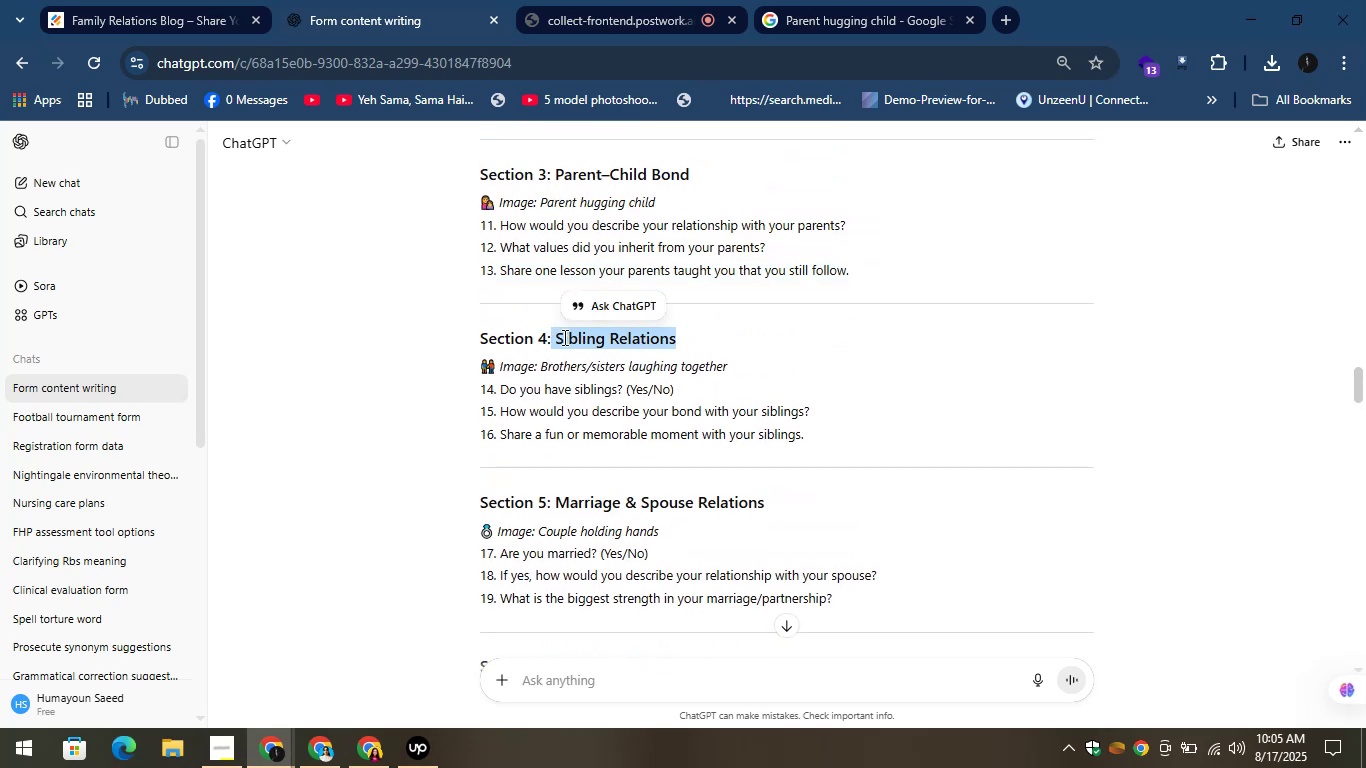 
key(Control+C)
 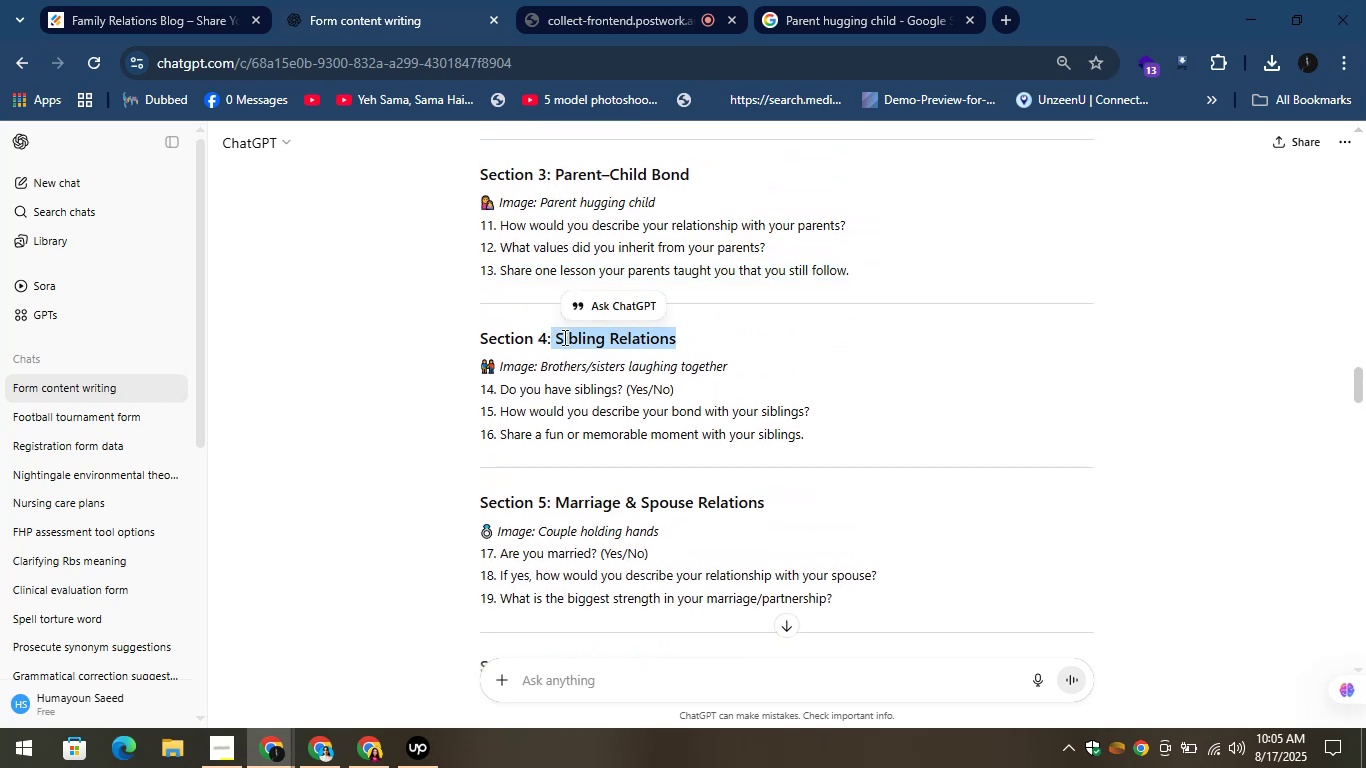 
key(Control+C)
 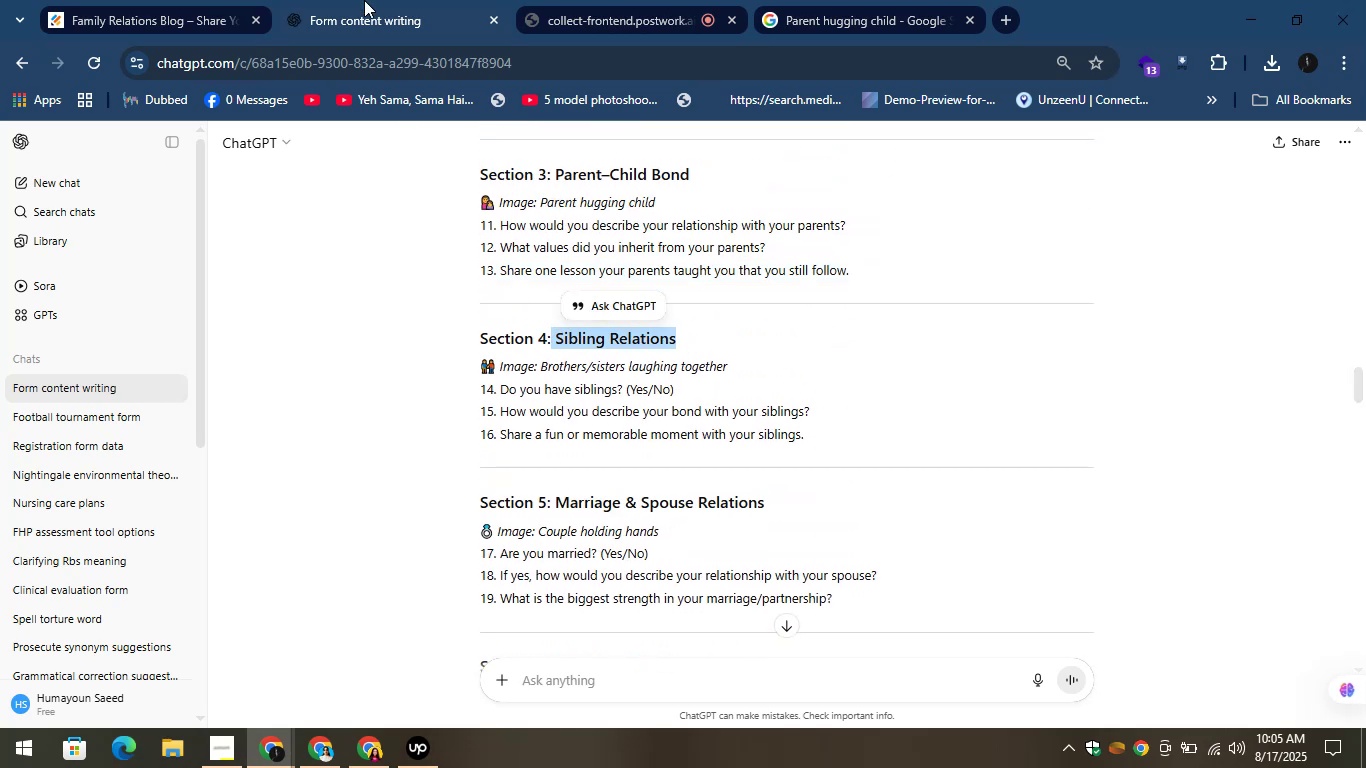 
left_click([371, 0])
 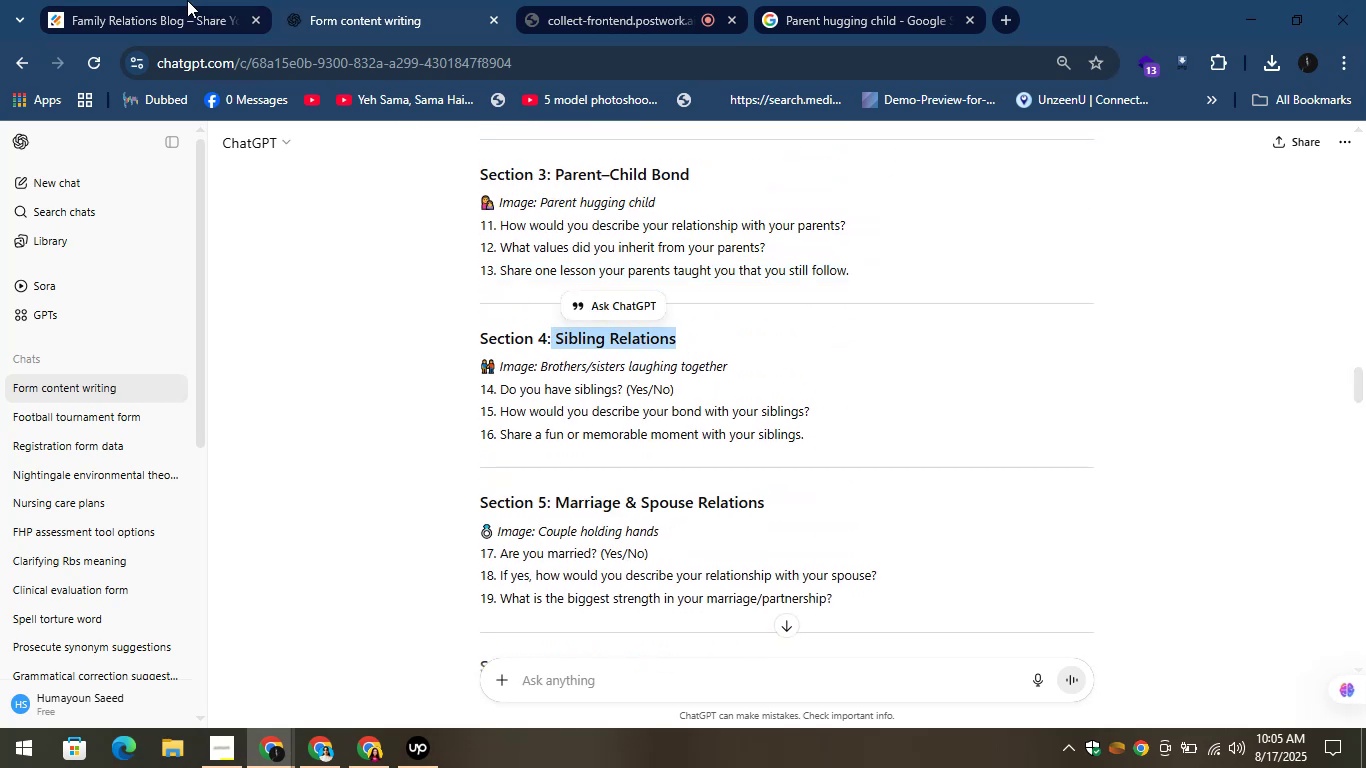 
left_click([184, 0])
 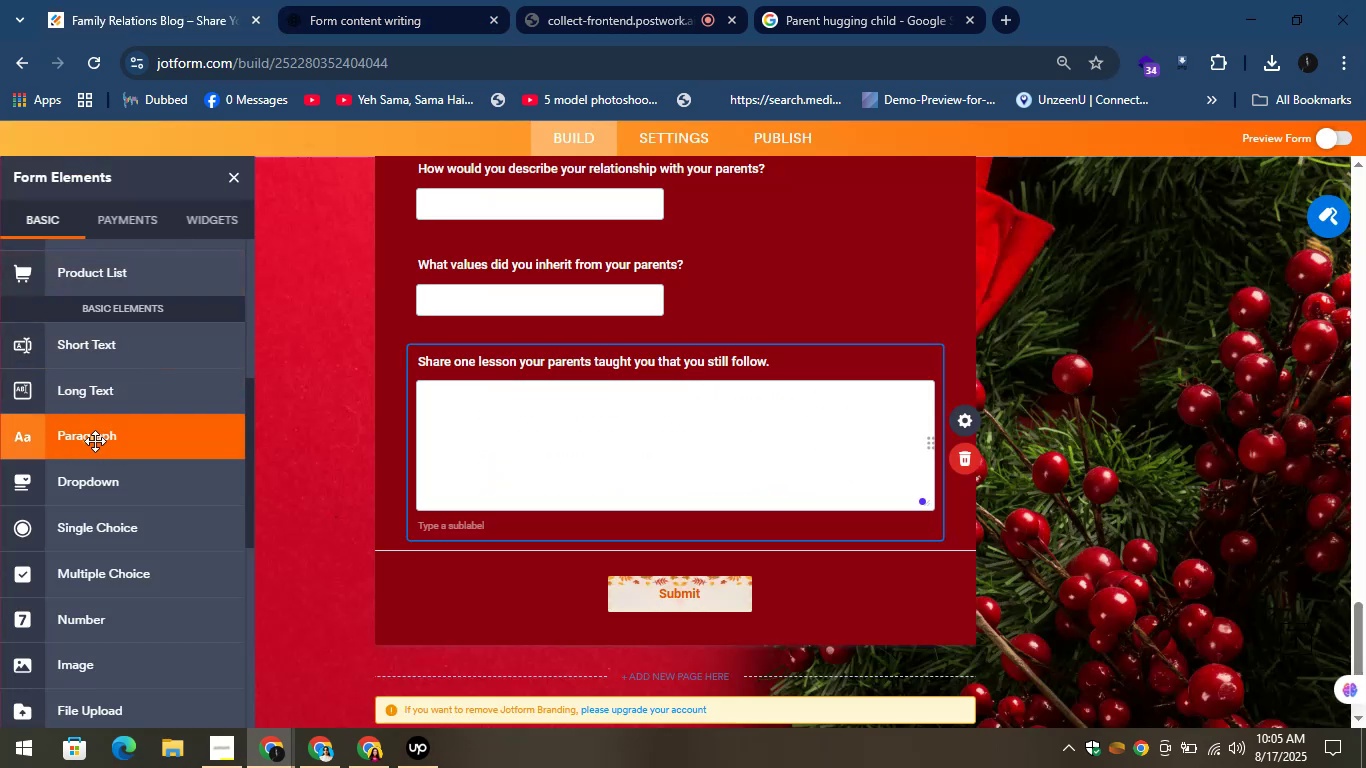 
scroll: coordinate [114, 370], scroll_direction: up, amount: 10.0
 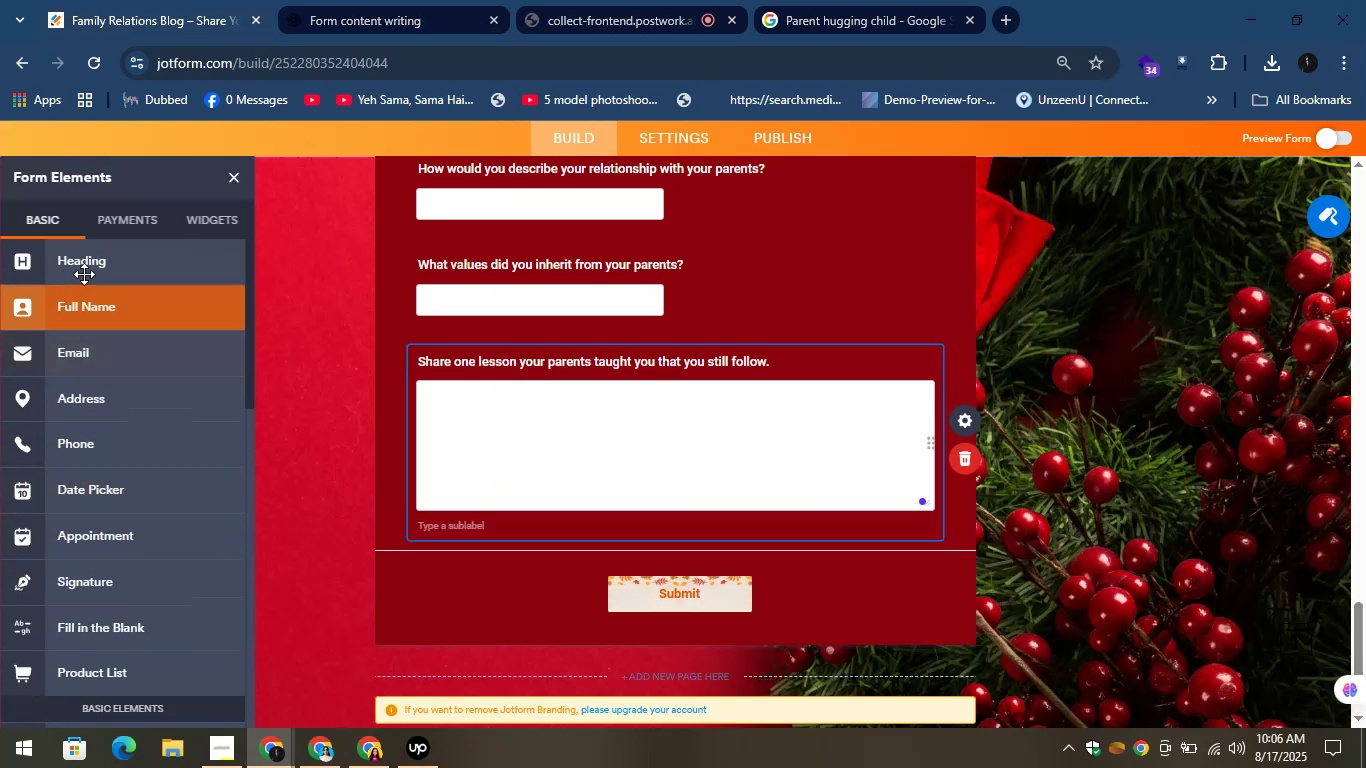 
left_click_drag(start_coordinate=[84, 260], to_coordinate=[454, 528])
 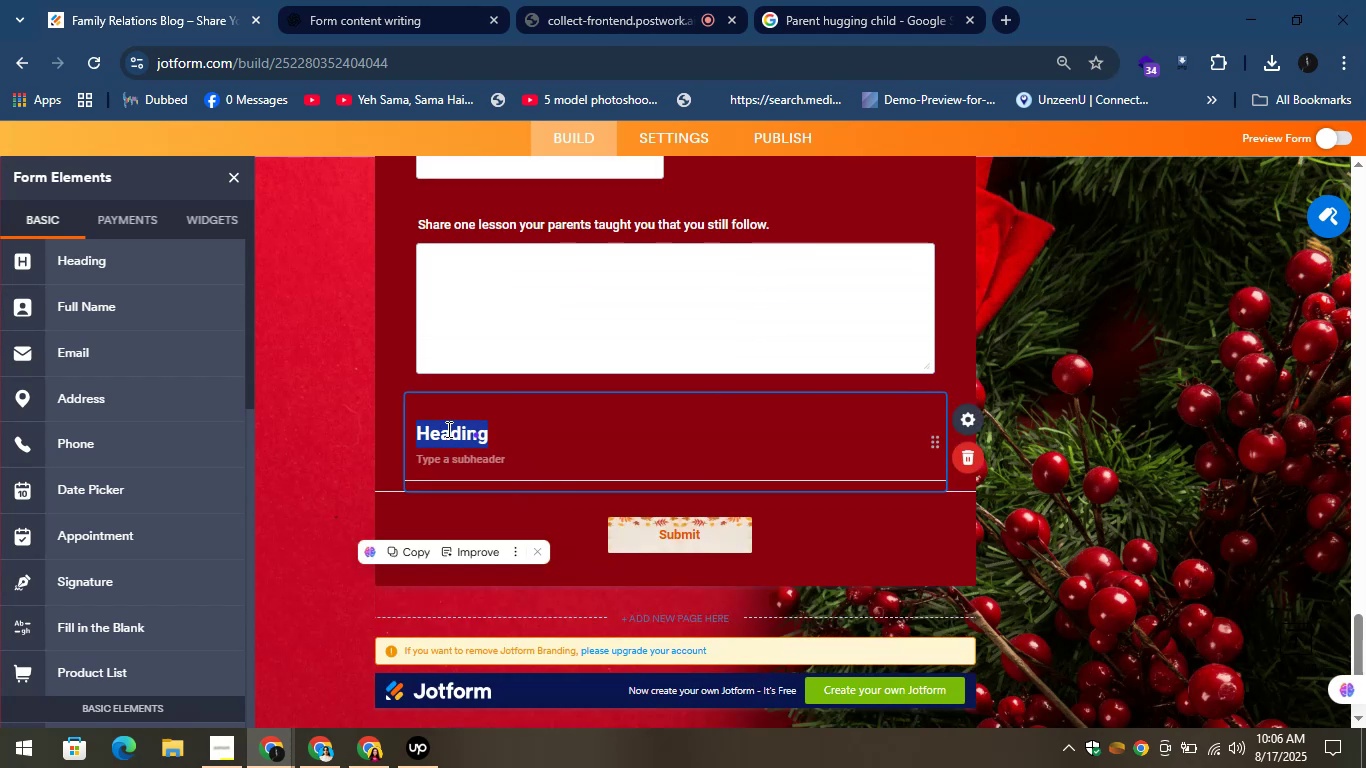 
key(Control+V)
 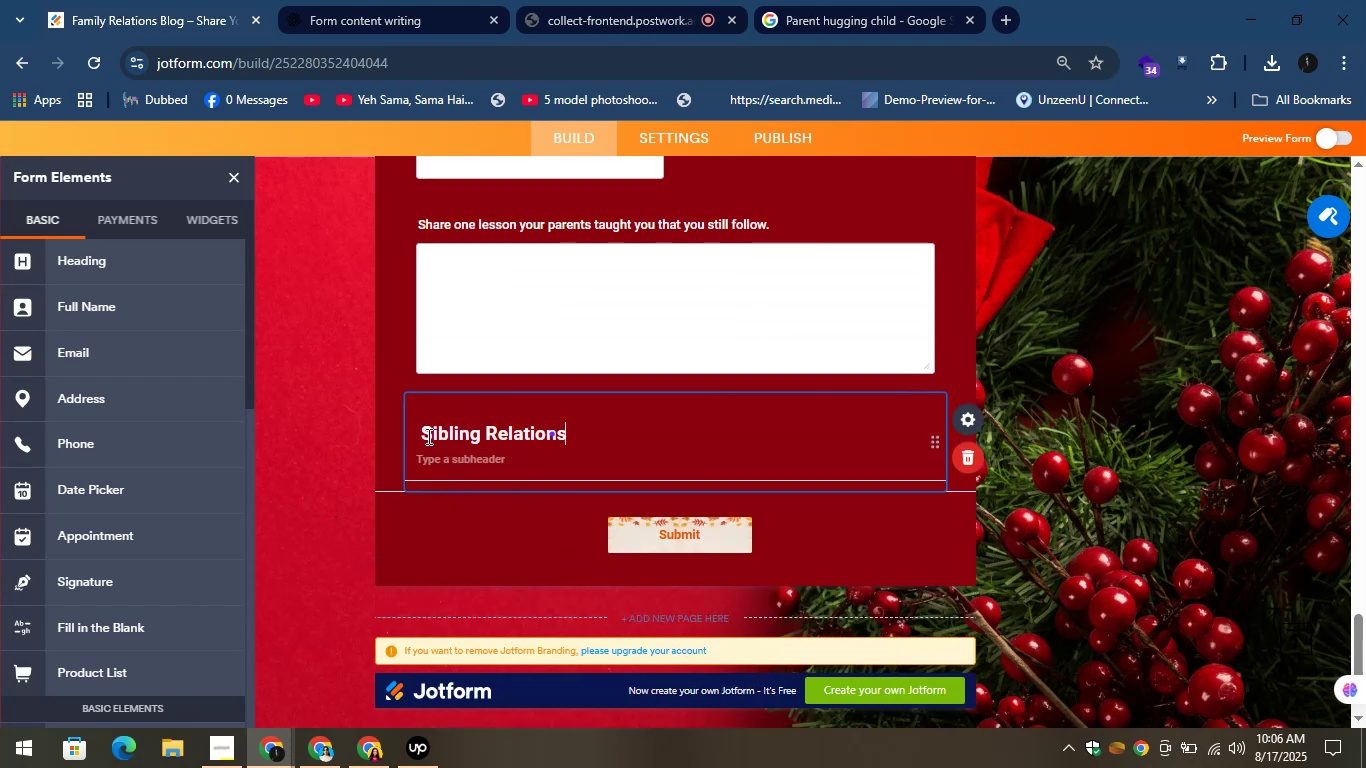 
left_click([427, 437])
 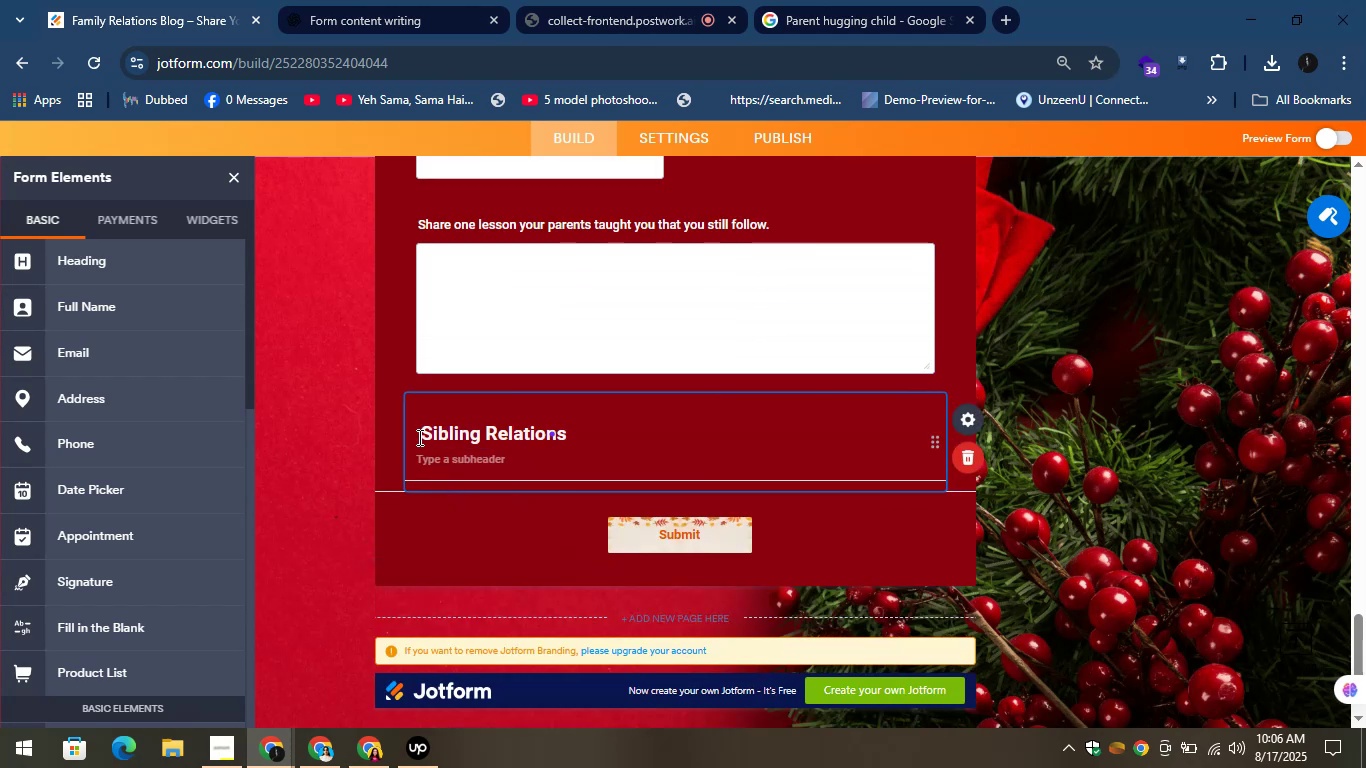 
key(ArrowLeft)
 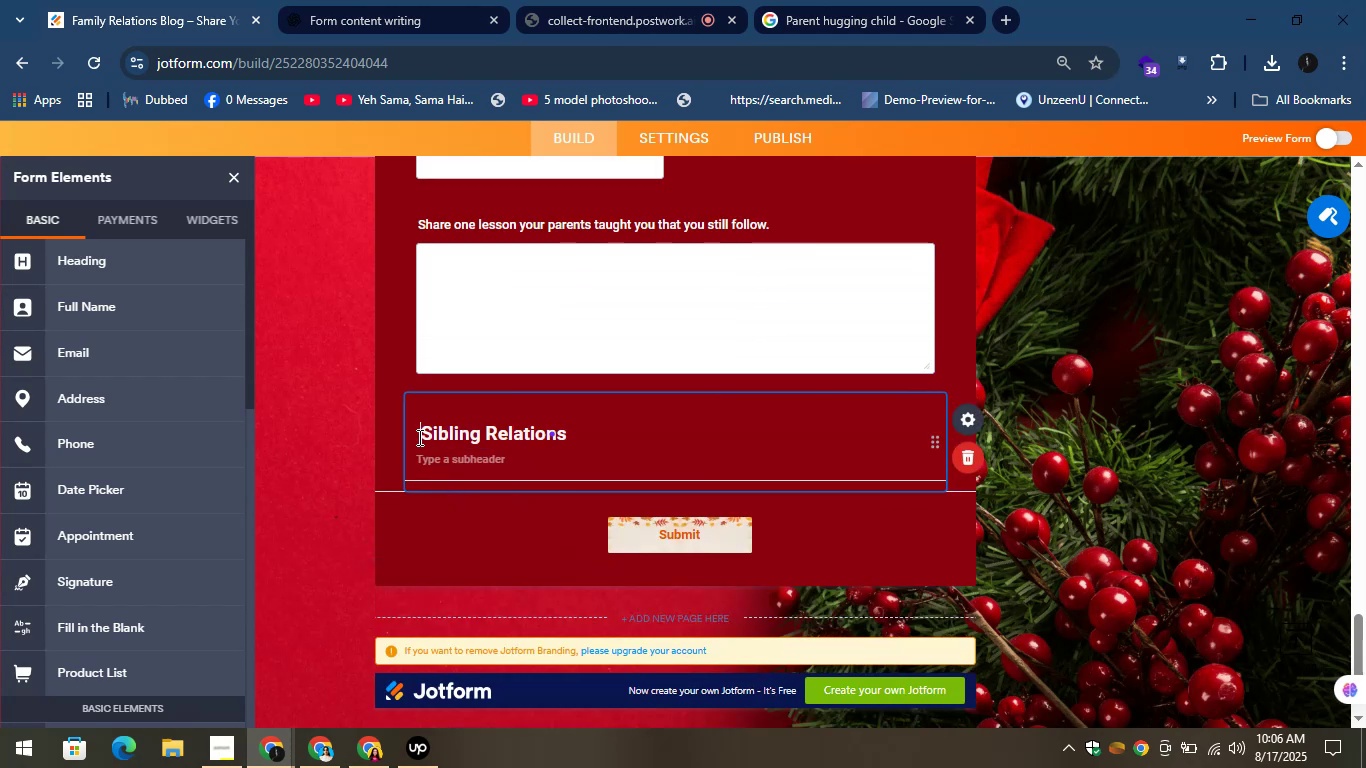 
key(Backspace)
 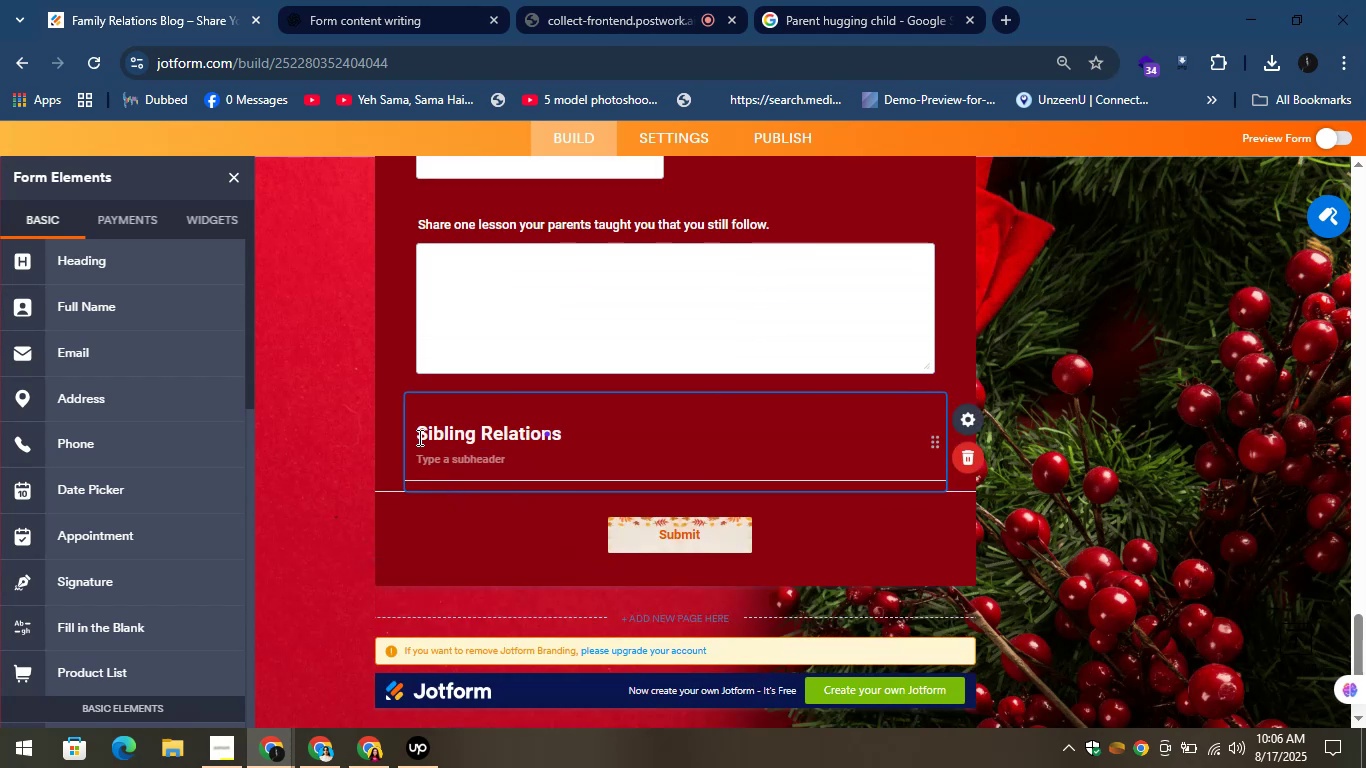 
key(Backspace)
 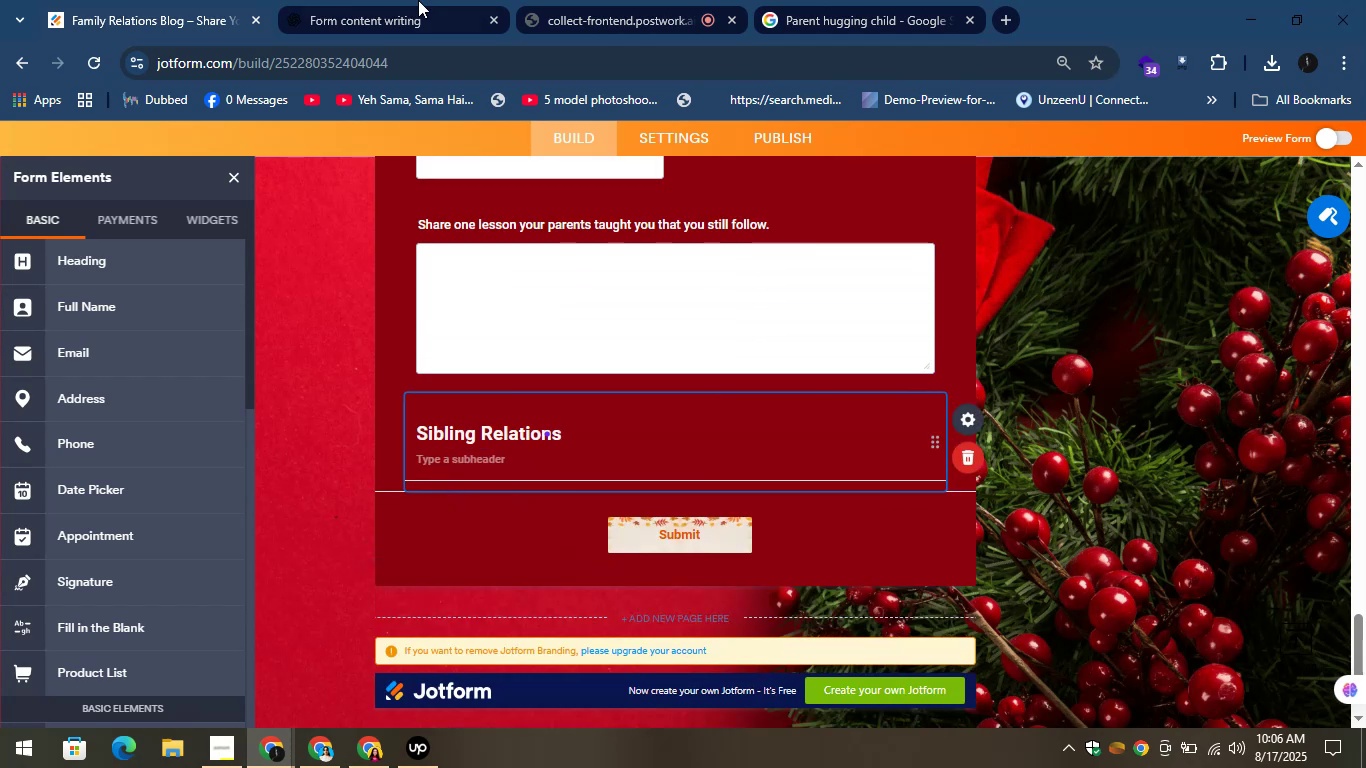 
left_click([397, 0])
 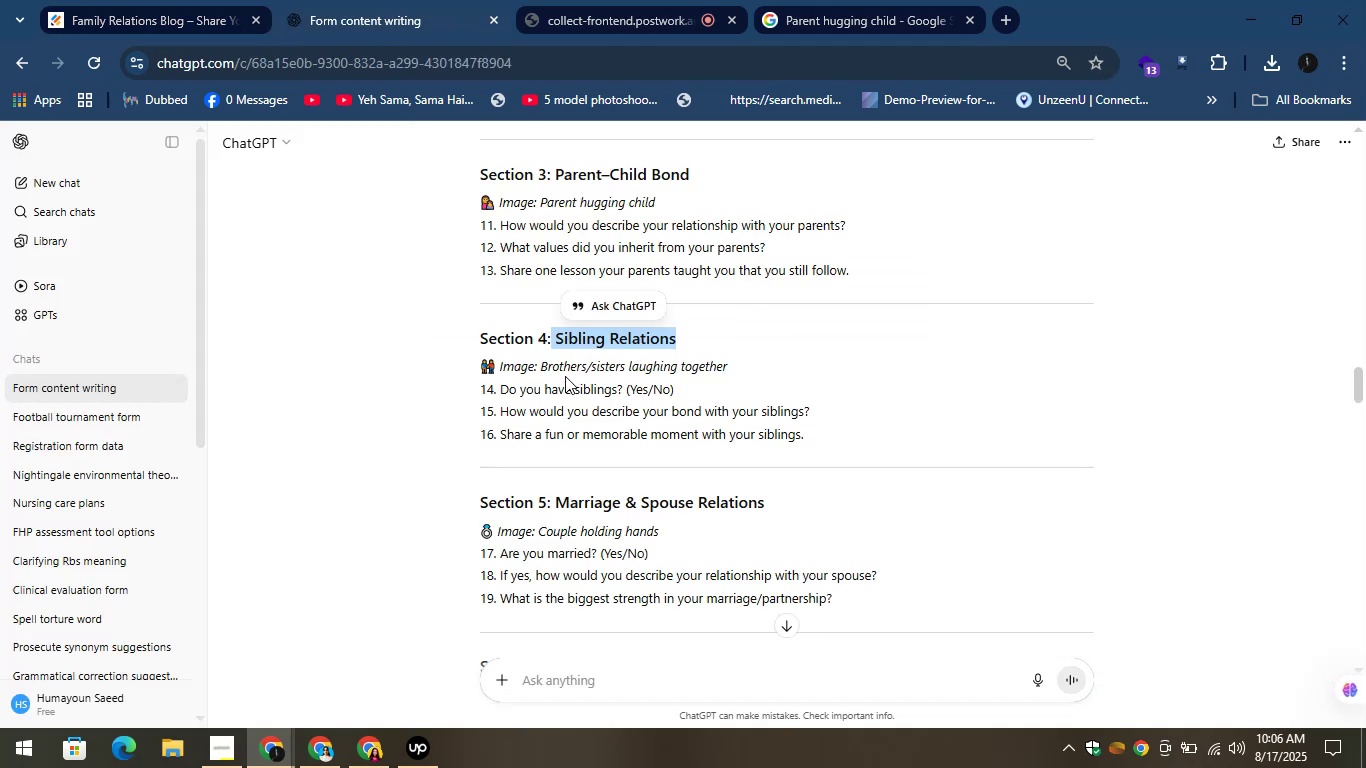 
left_click_drag(start_coordinate=[544, 367], to_coordinate=[734, 370])
 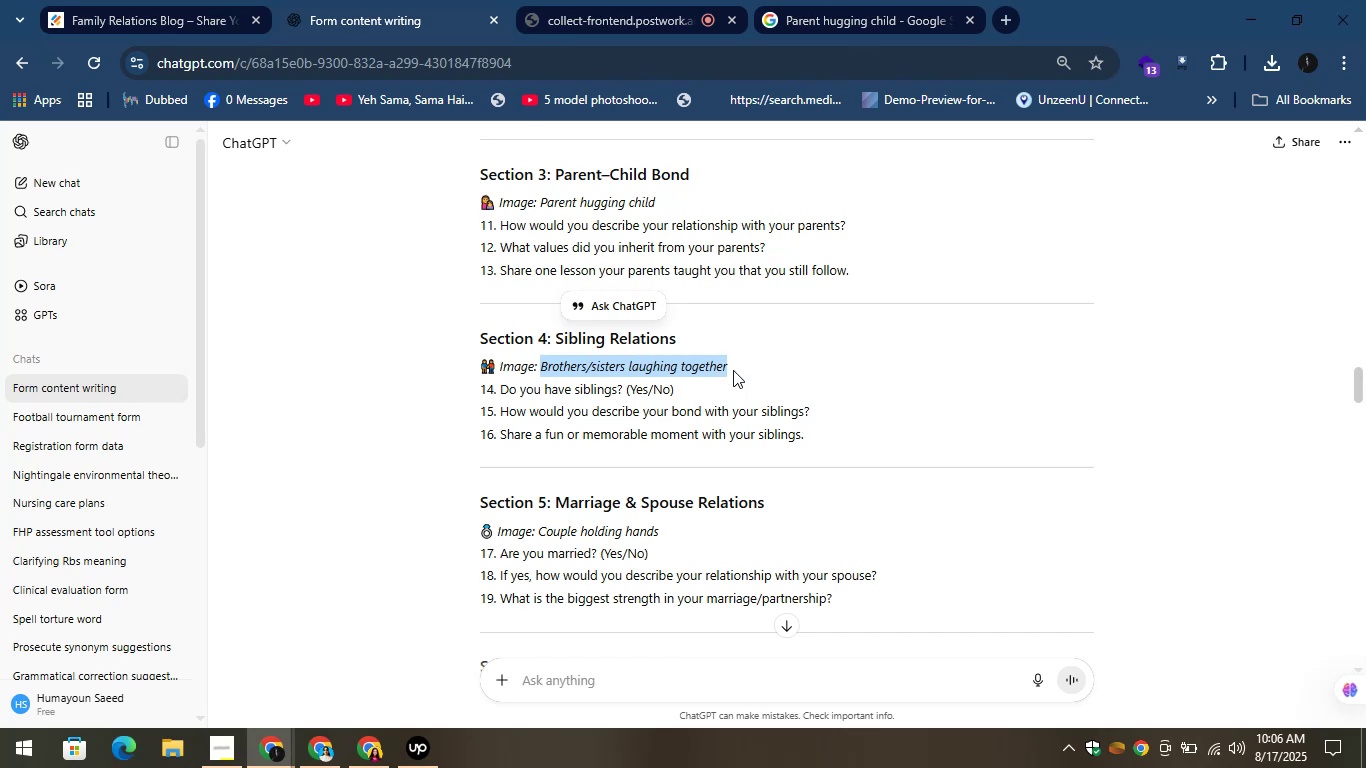 
key(Control+C)
 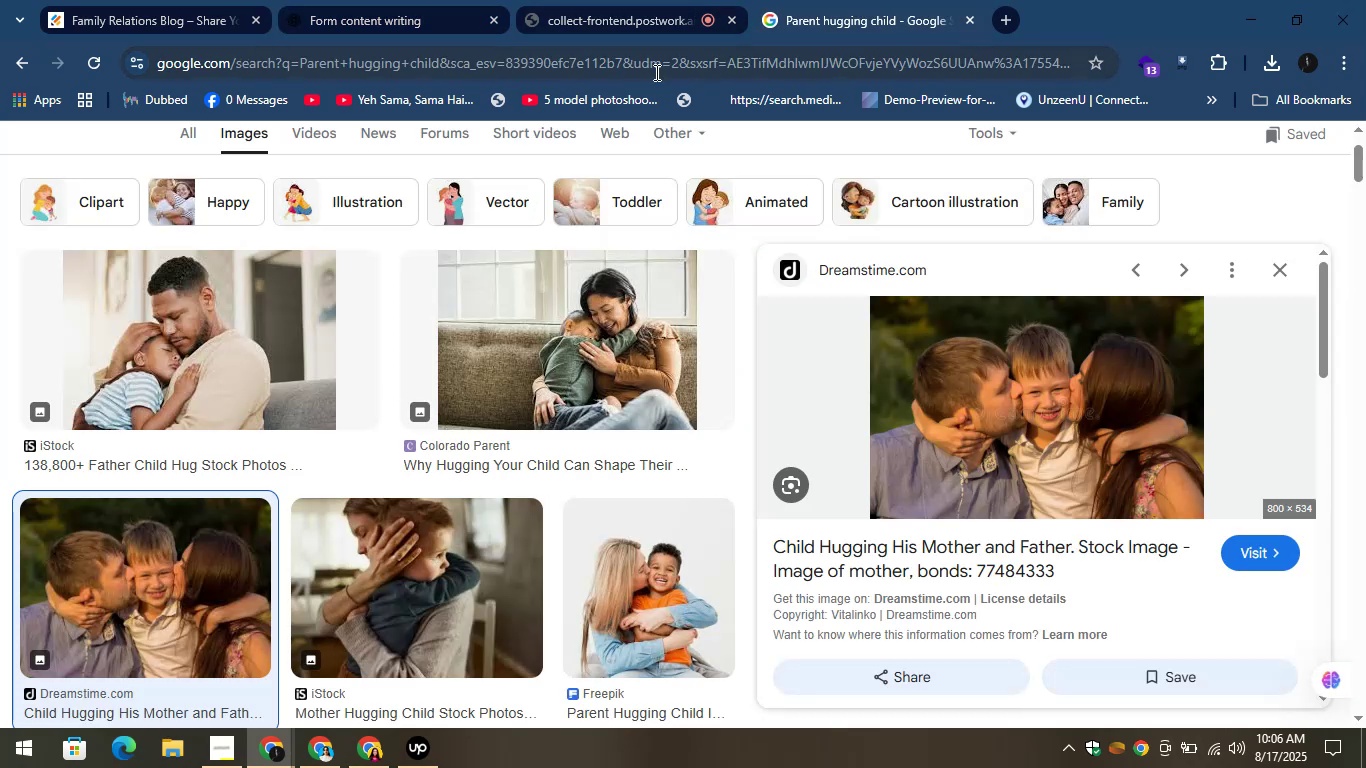 
scroll: coordinate [479, 208], scroll_direction: up, amount: 4.0
 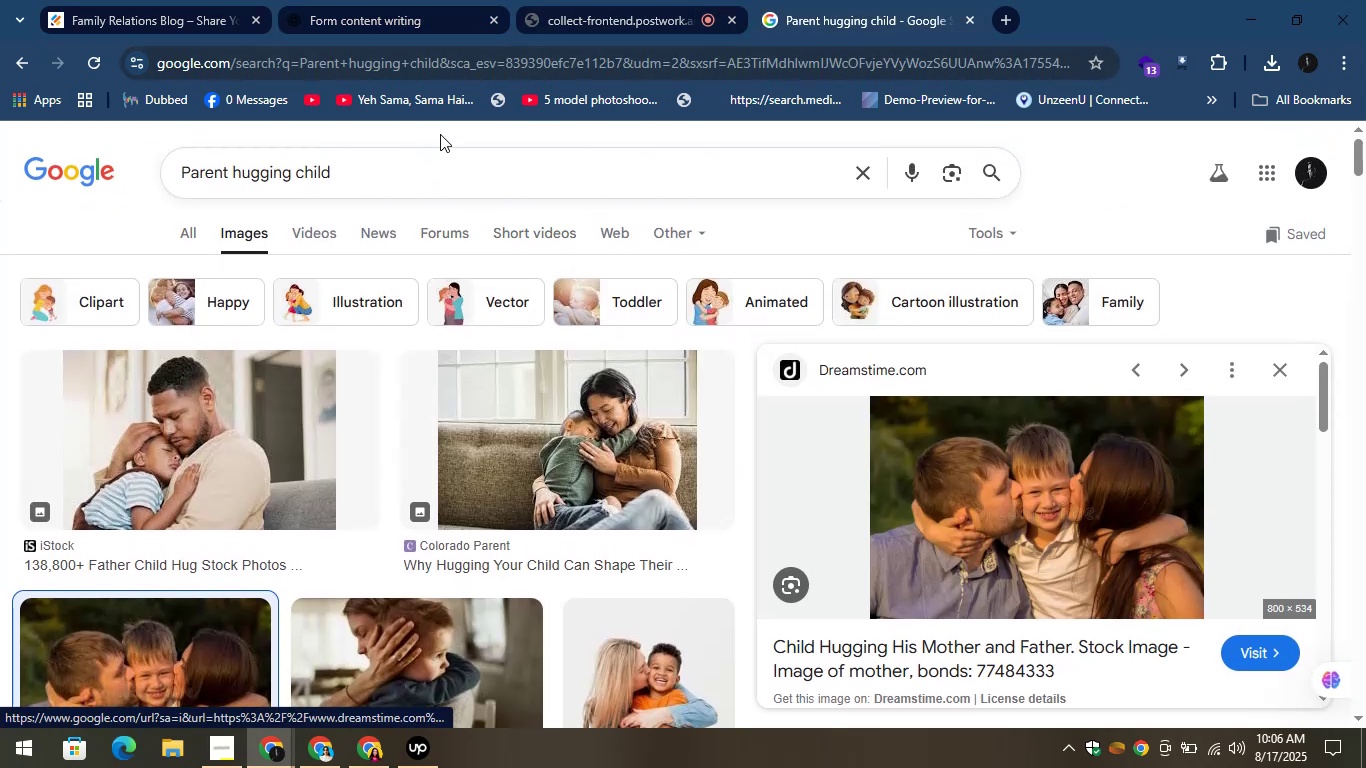 
left_click([441, 168])
 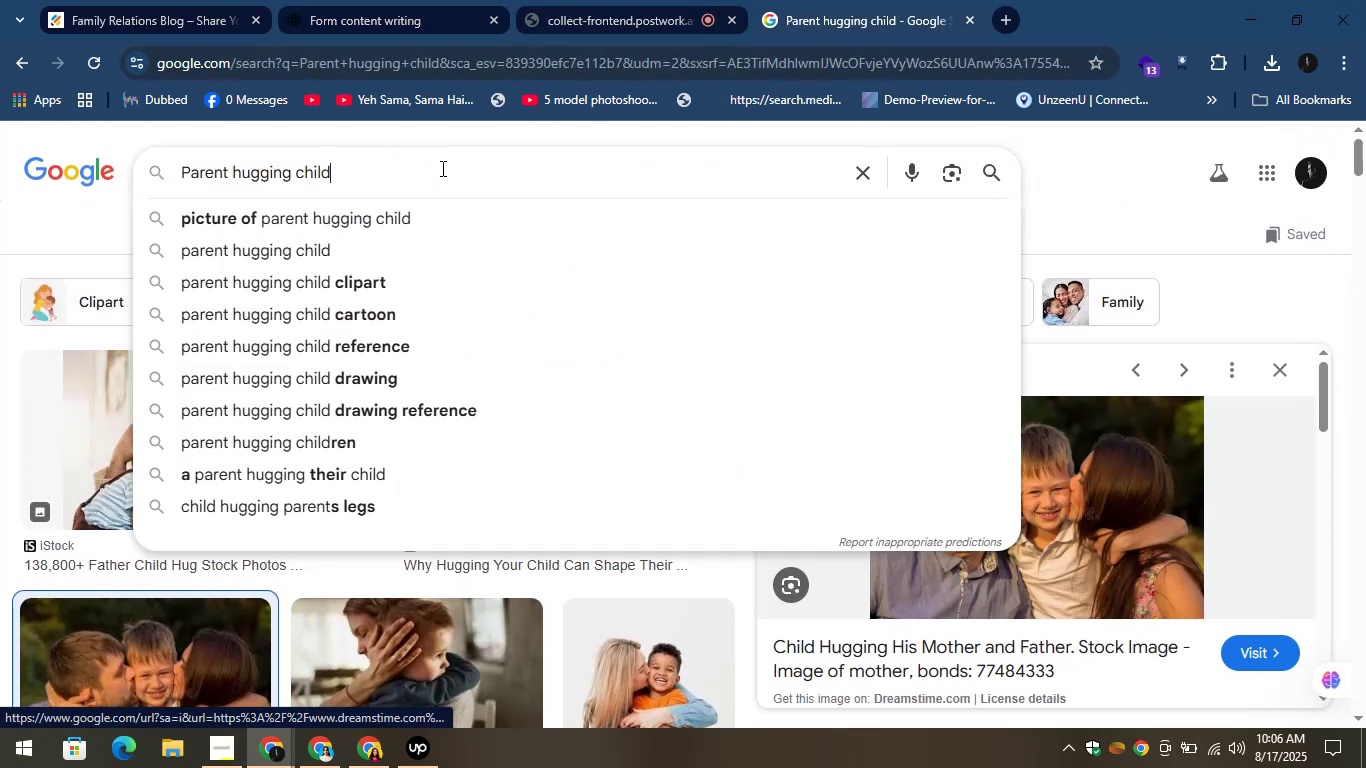 
key(Control+A)
 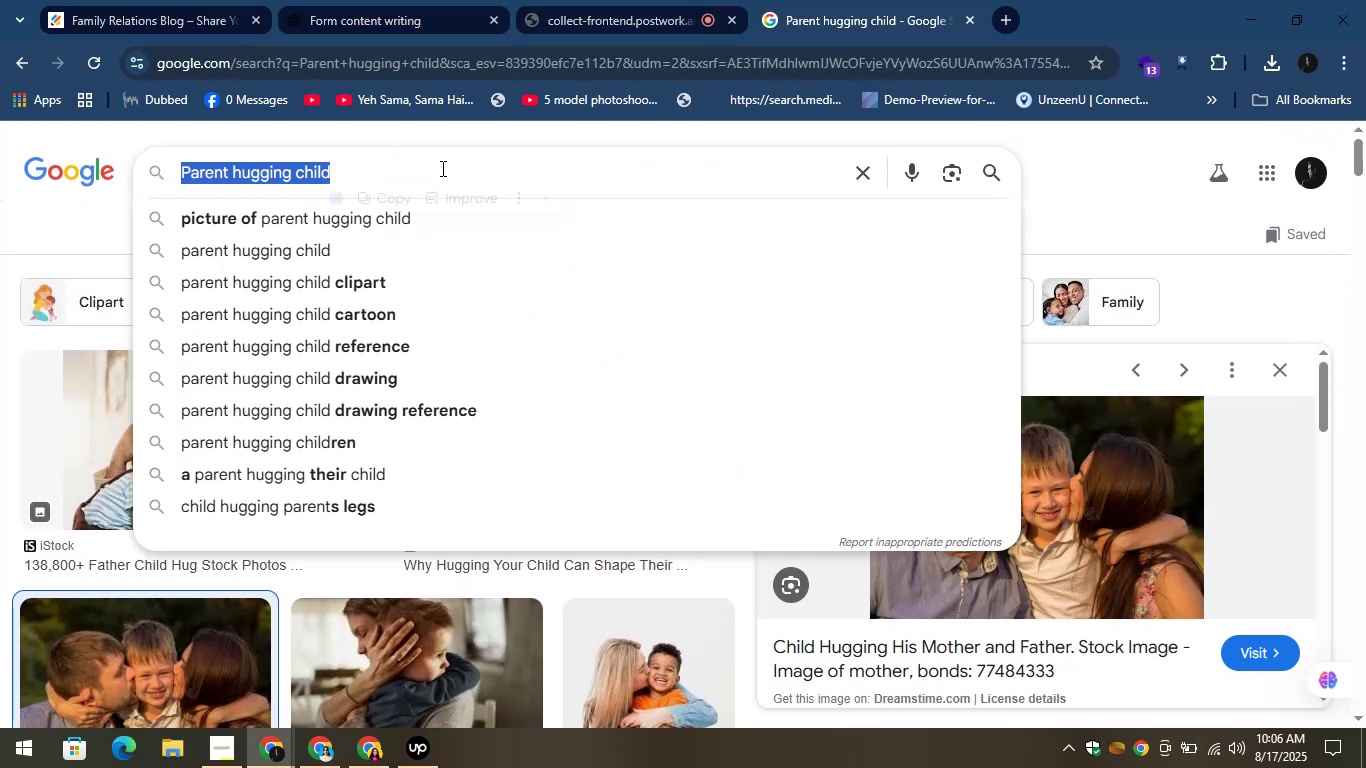 
key(Control+V)
 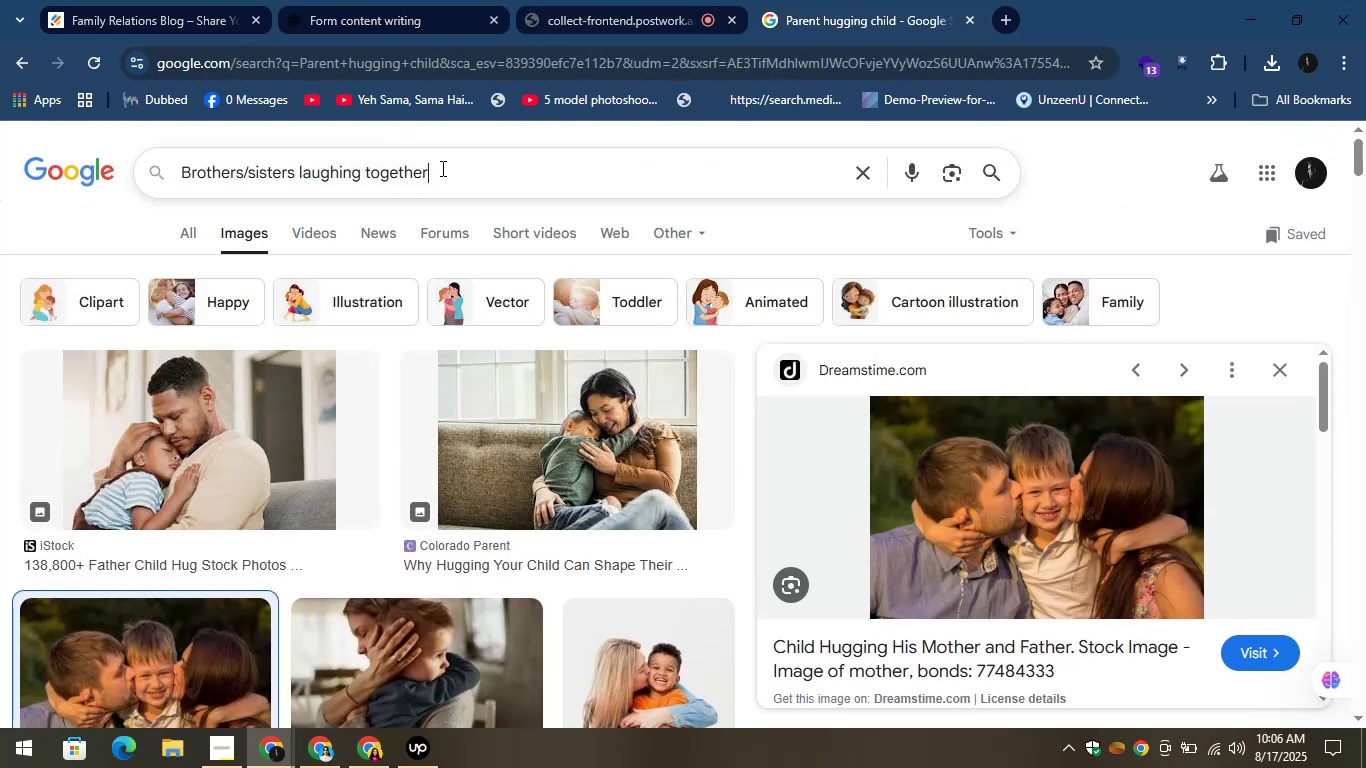 
key(Enter)
 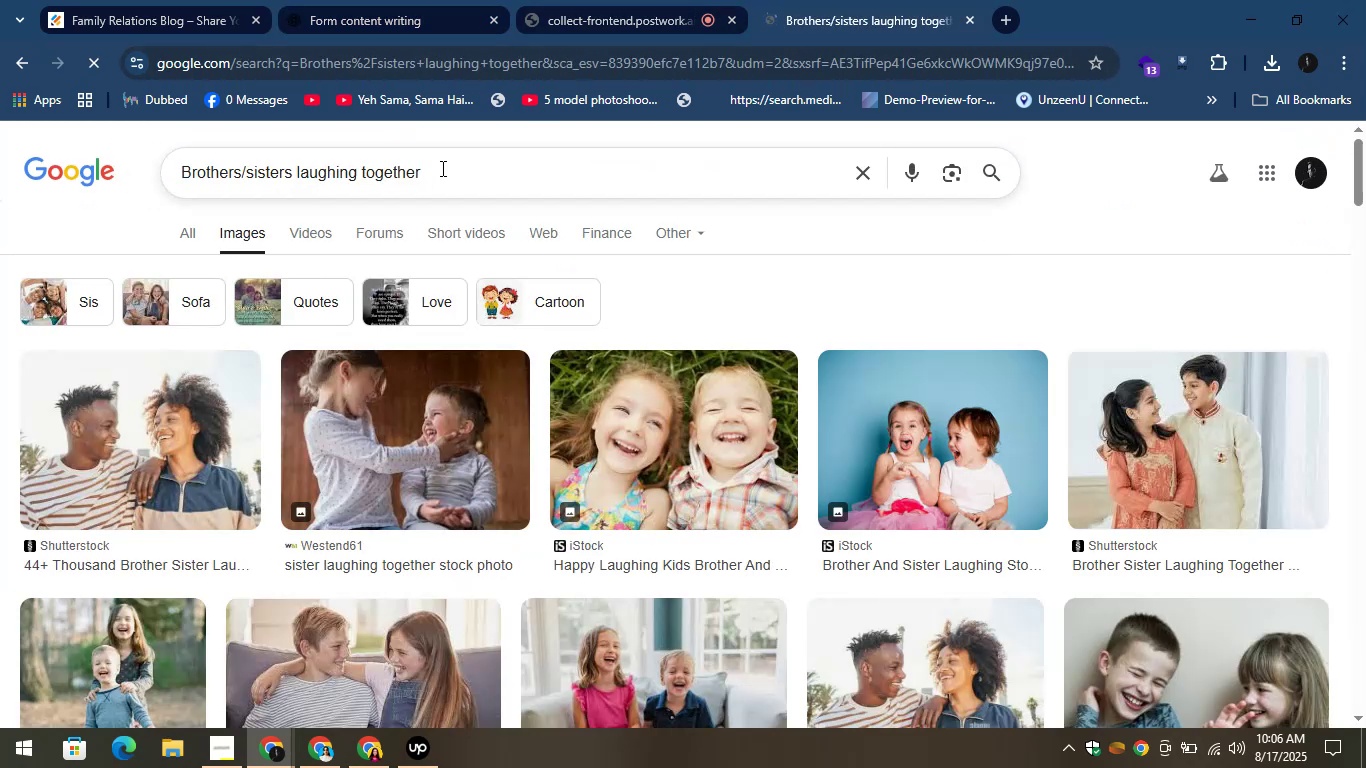 
mouse_move([534, 202])
 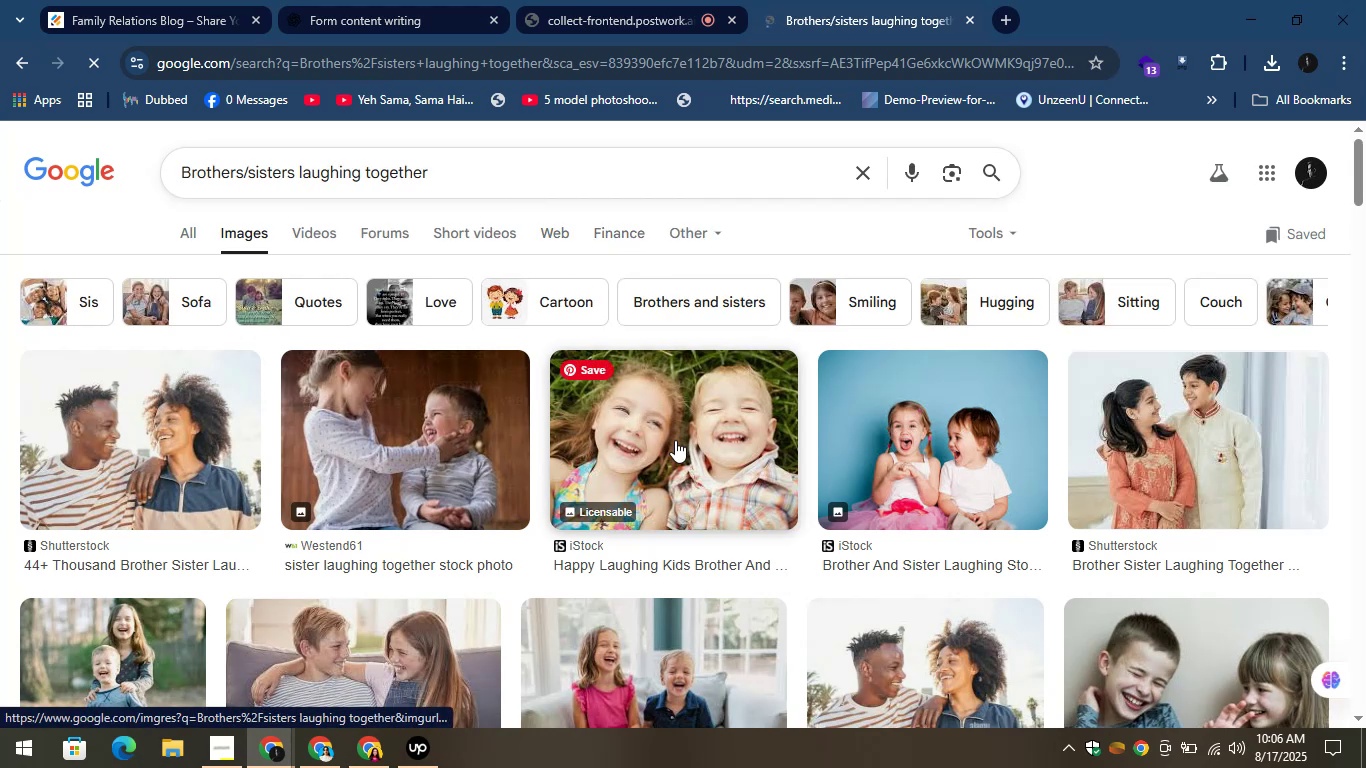 
left_click([674, 440])
 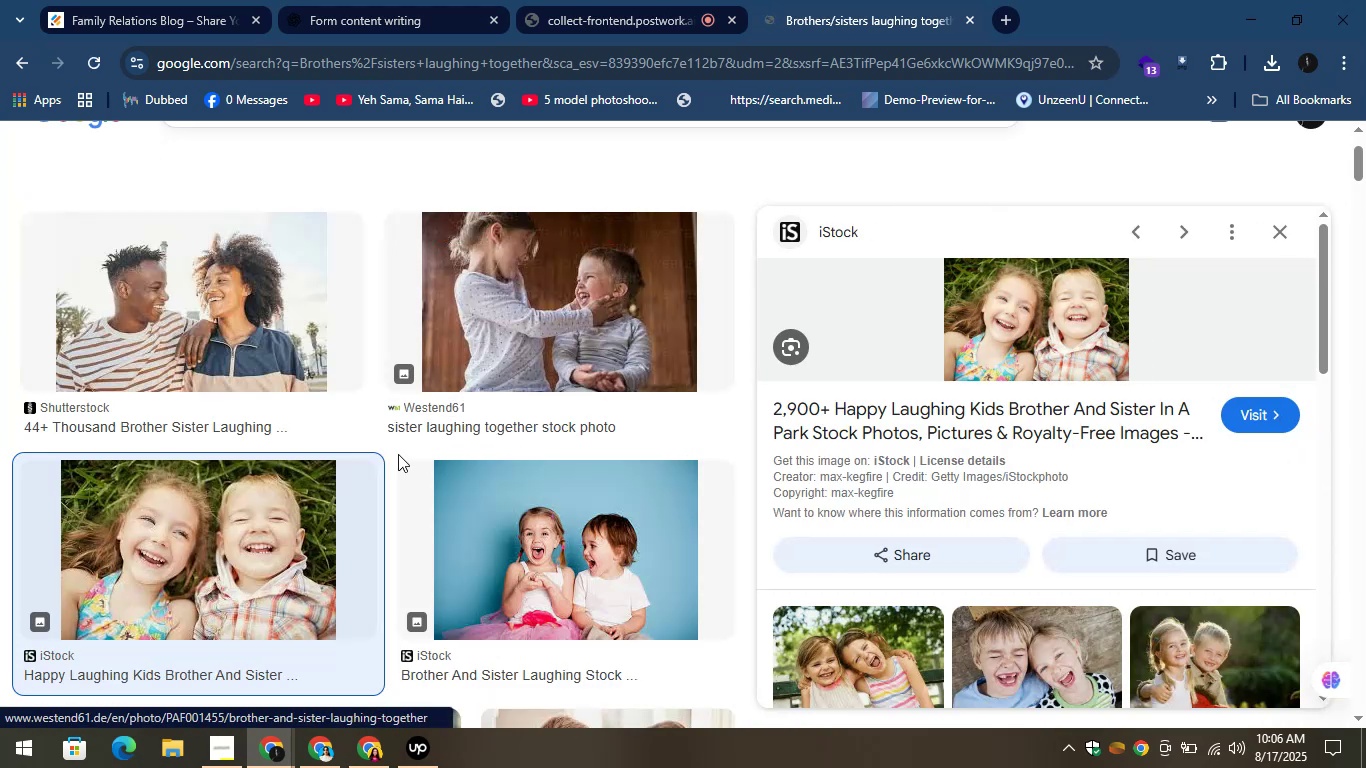 
scroll: coordinate [484, 397], scroll_direction: down, amount: 4.0
 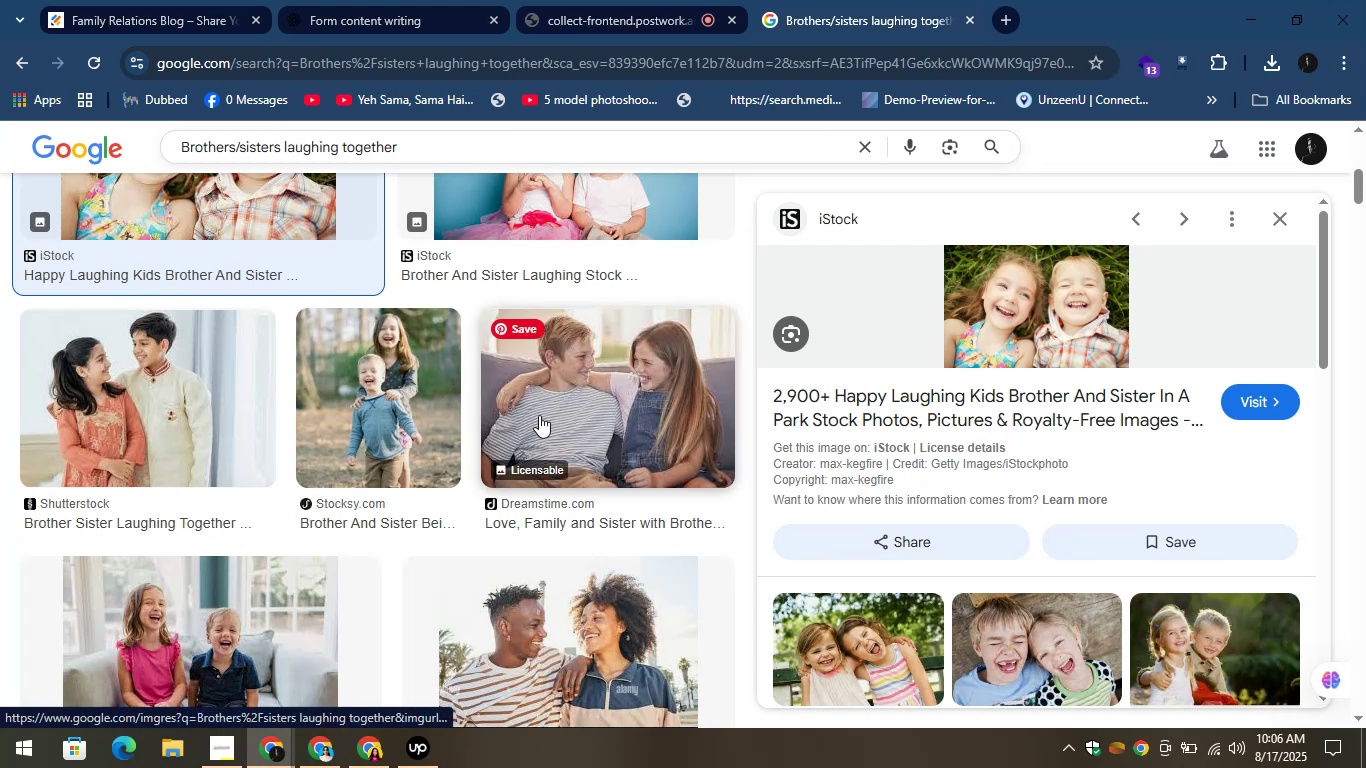 
left_click([552, 402])
 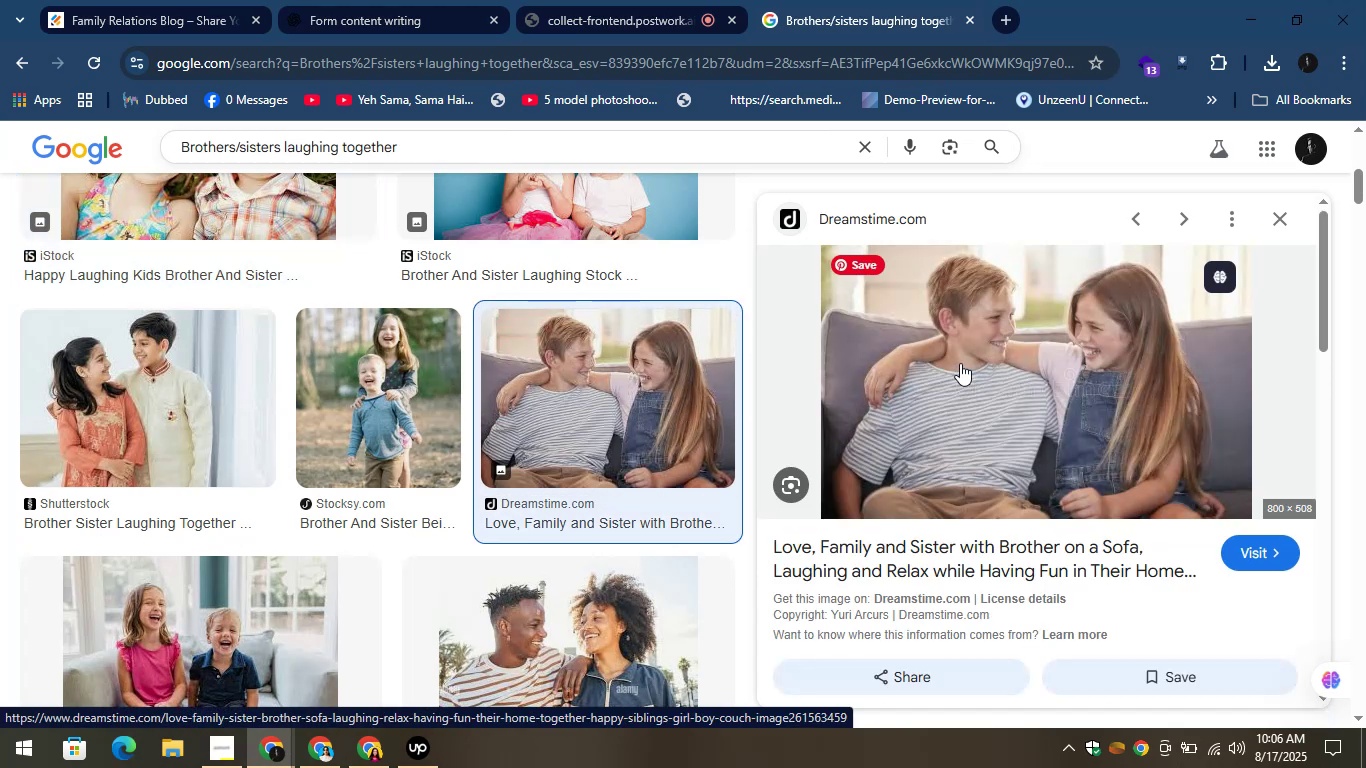 
right_click([960, 363])
 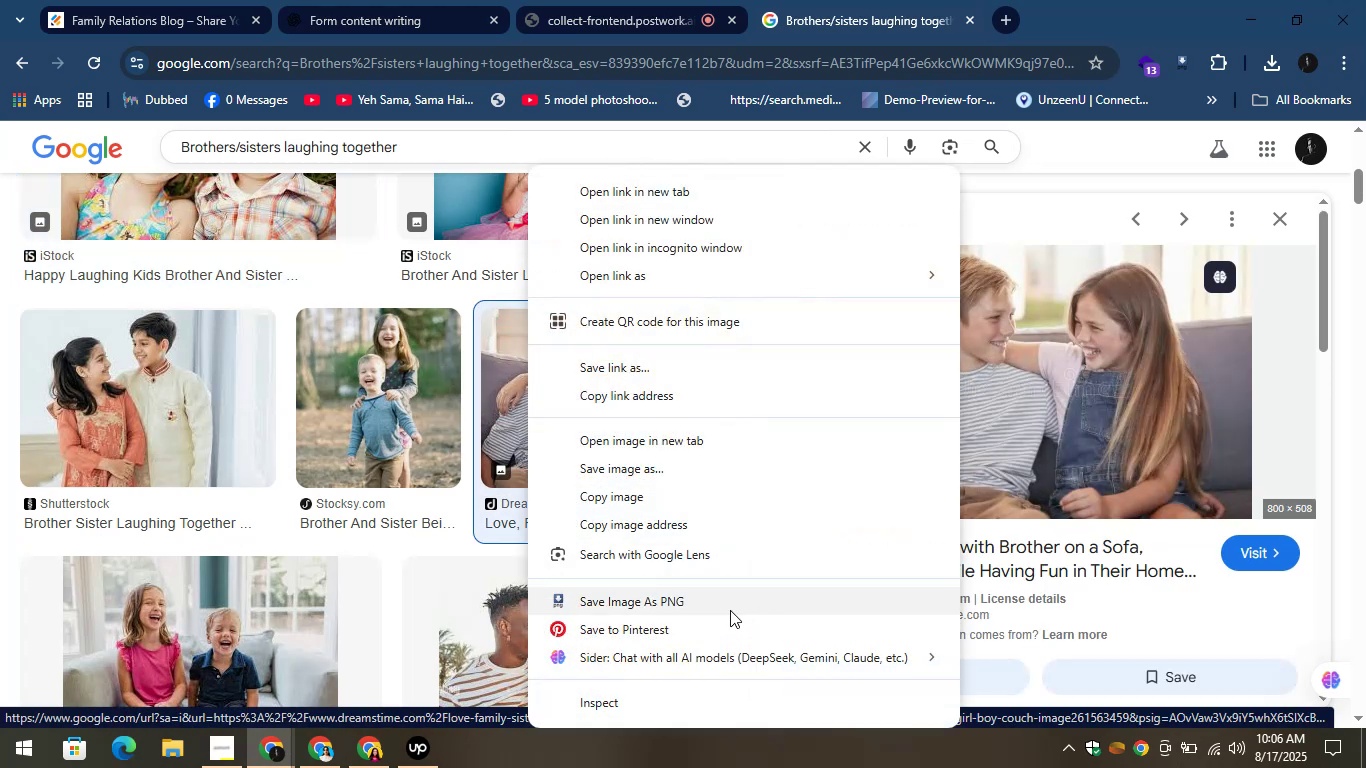 
left_click([726, 607])
 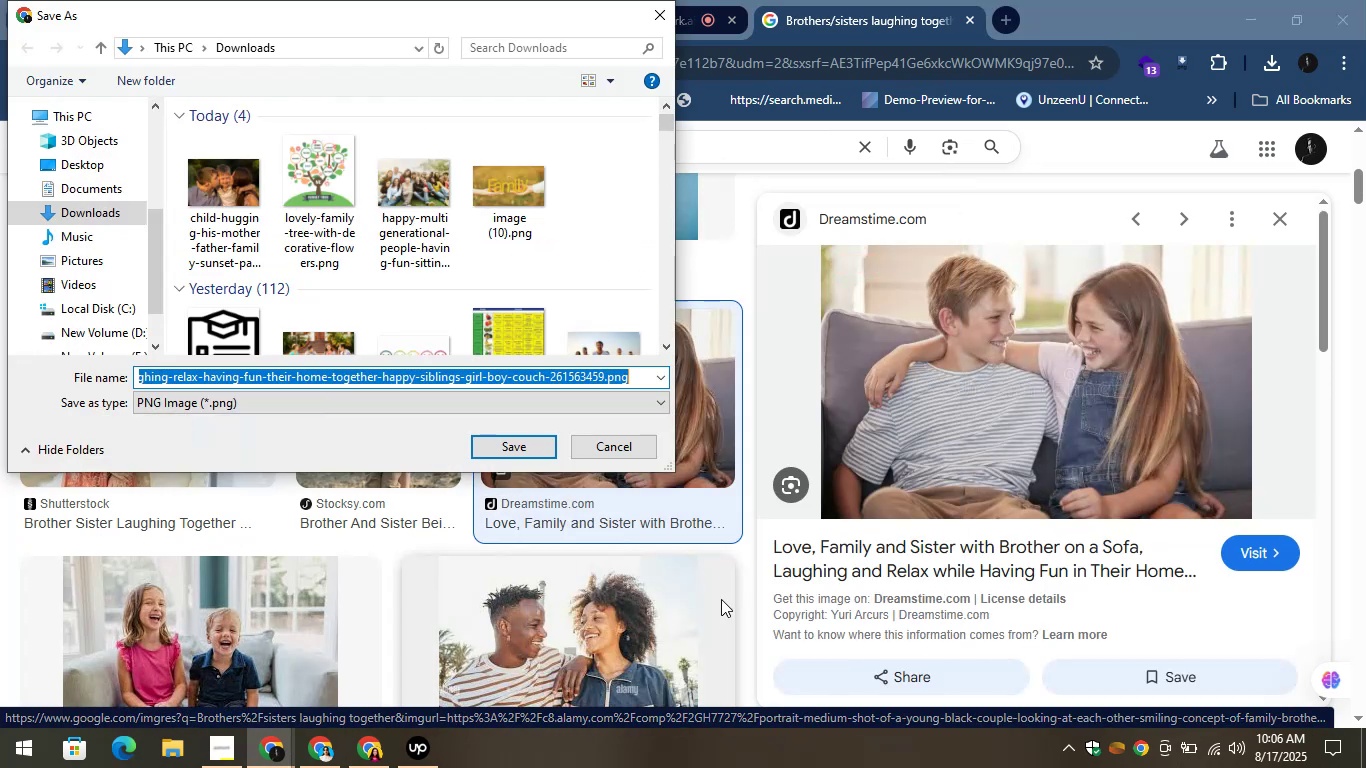 
left_click([519, 446])
 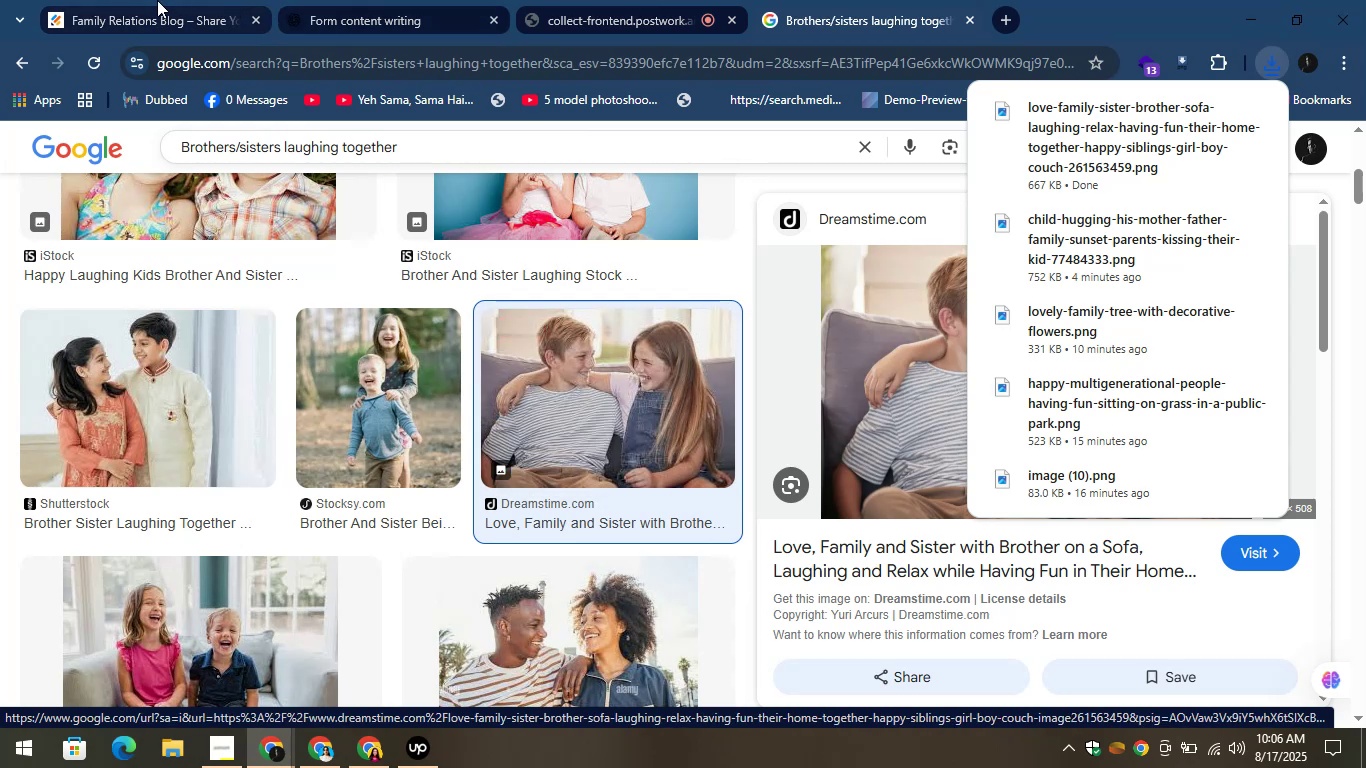 
wait(5.75)
 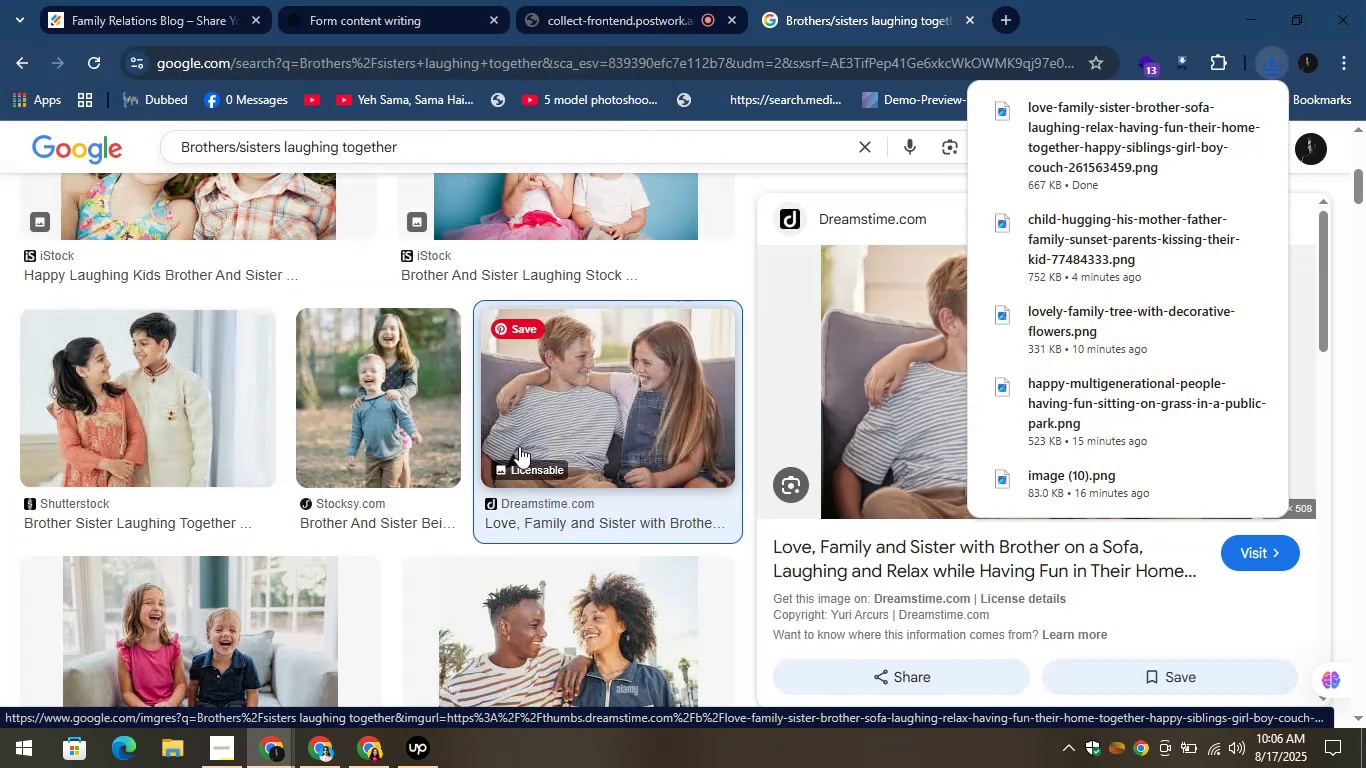 
left_click([155, 0])
 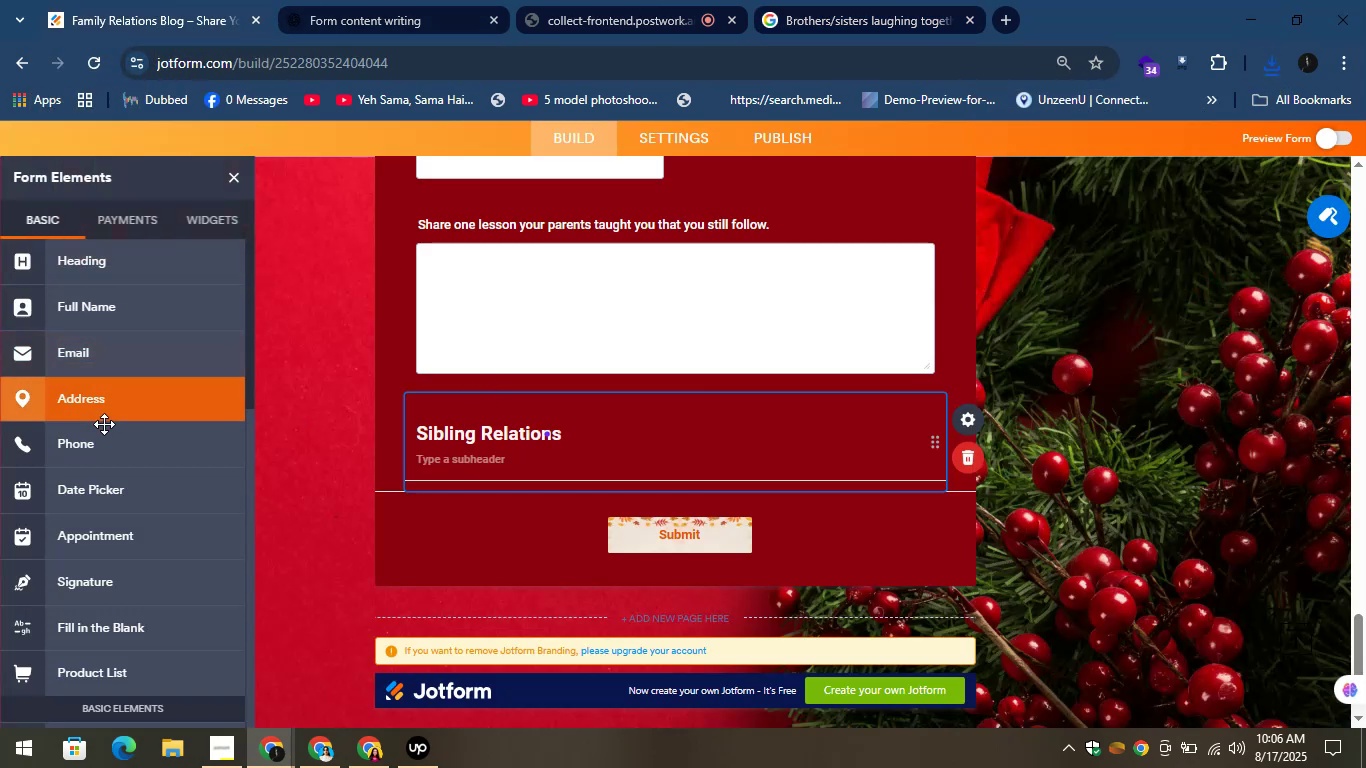 
scroll: coordinate [120, 563], scroll_direction: down, amount: 4.0
 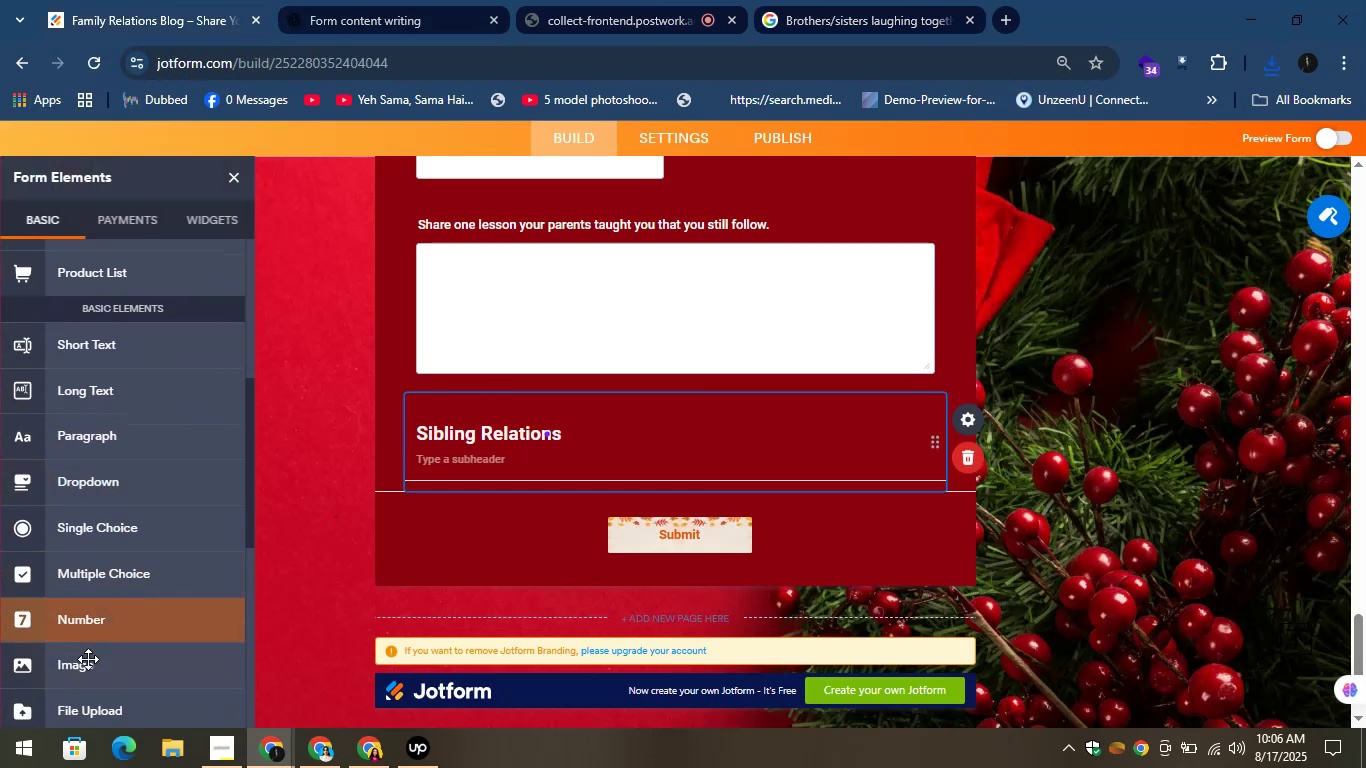 
left_click_drag(start_coordinate=[86, 671], to_coordinate=[485, 496])
 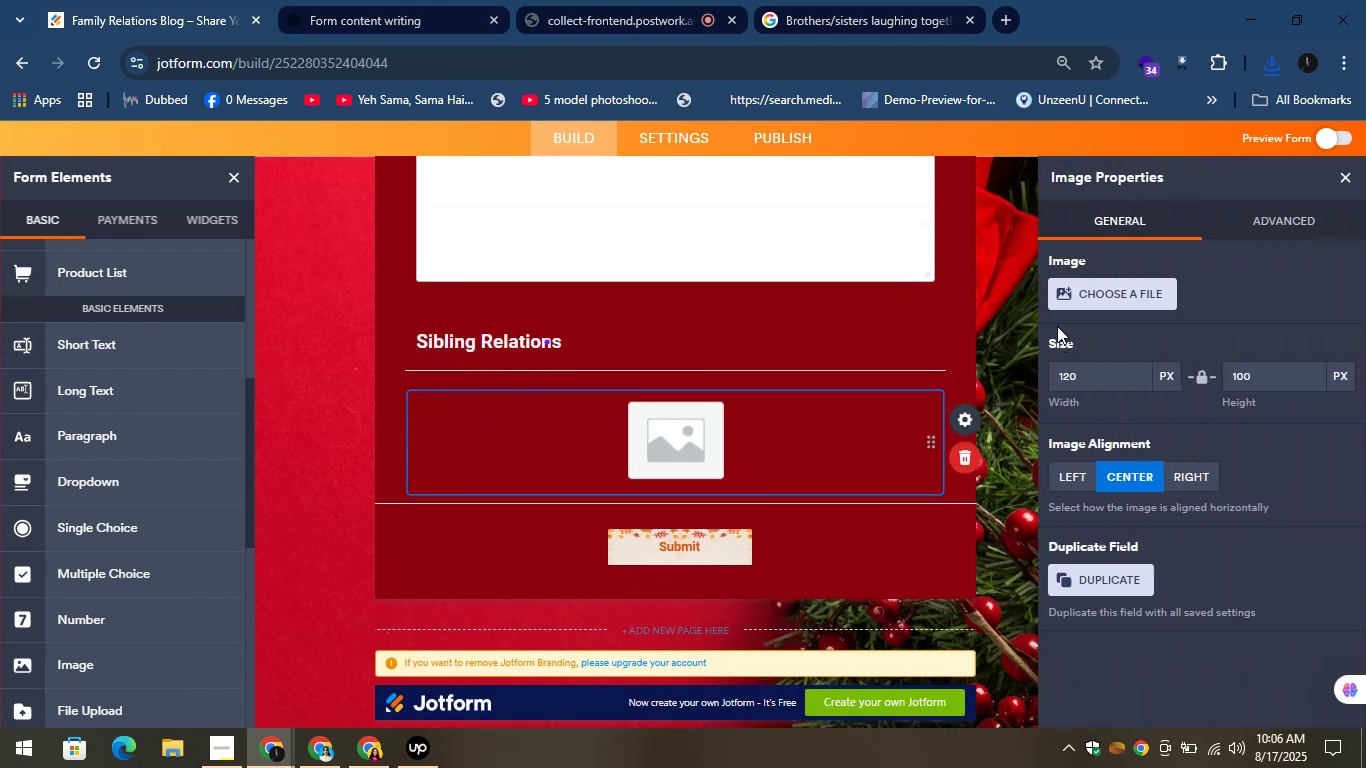 
left_click([1106, 292])
 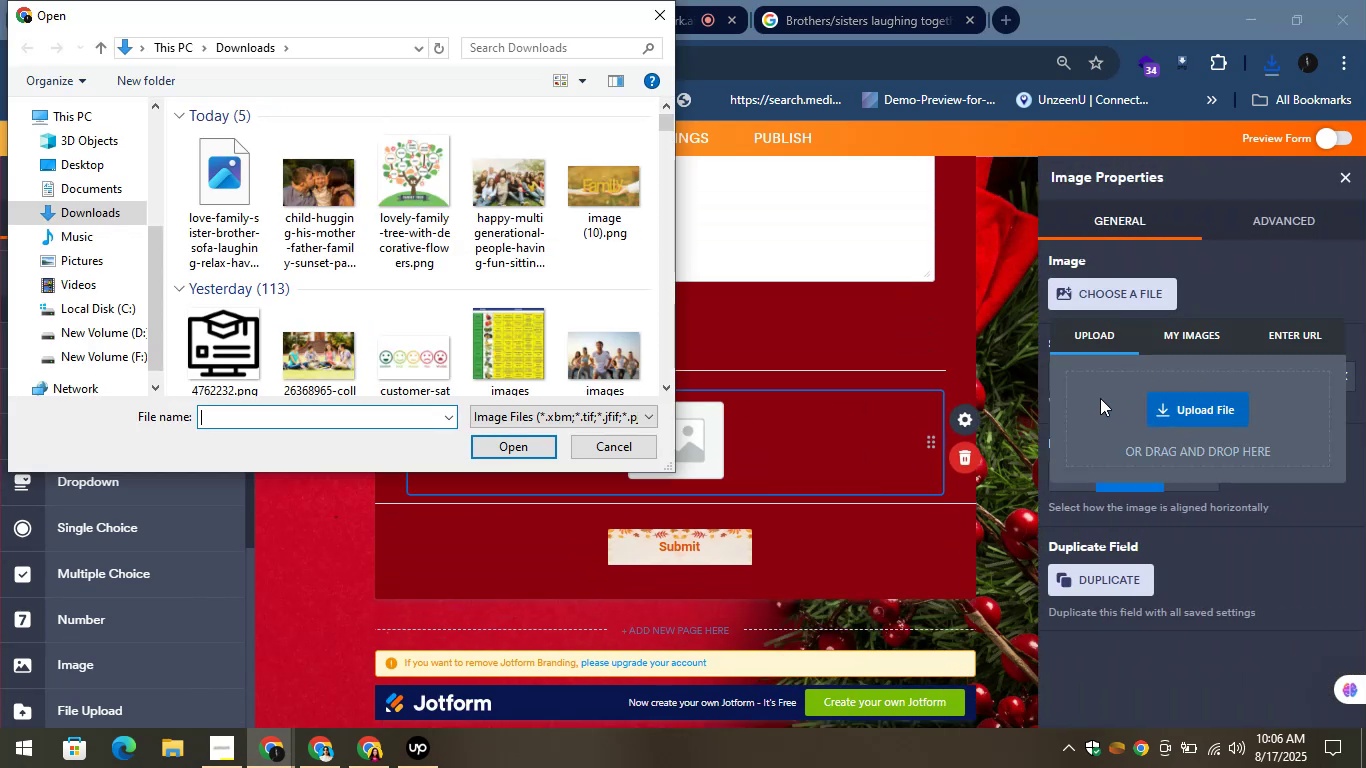 
left_click([216, 204])
 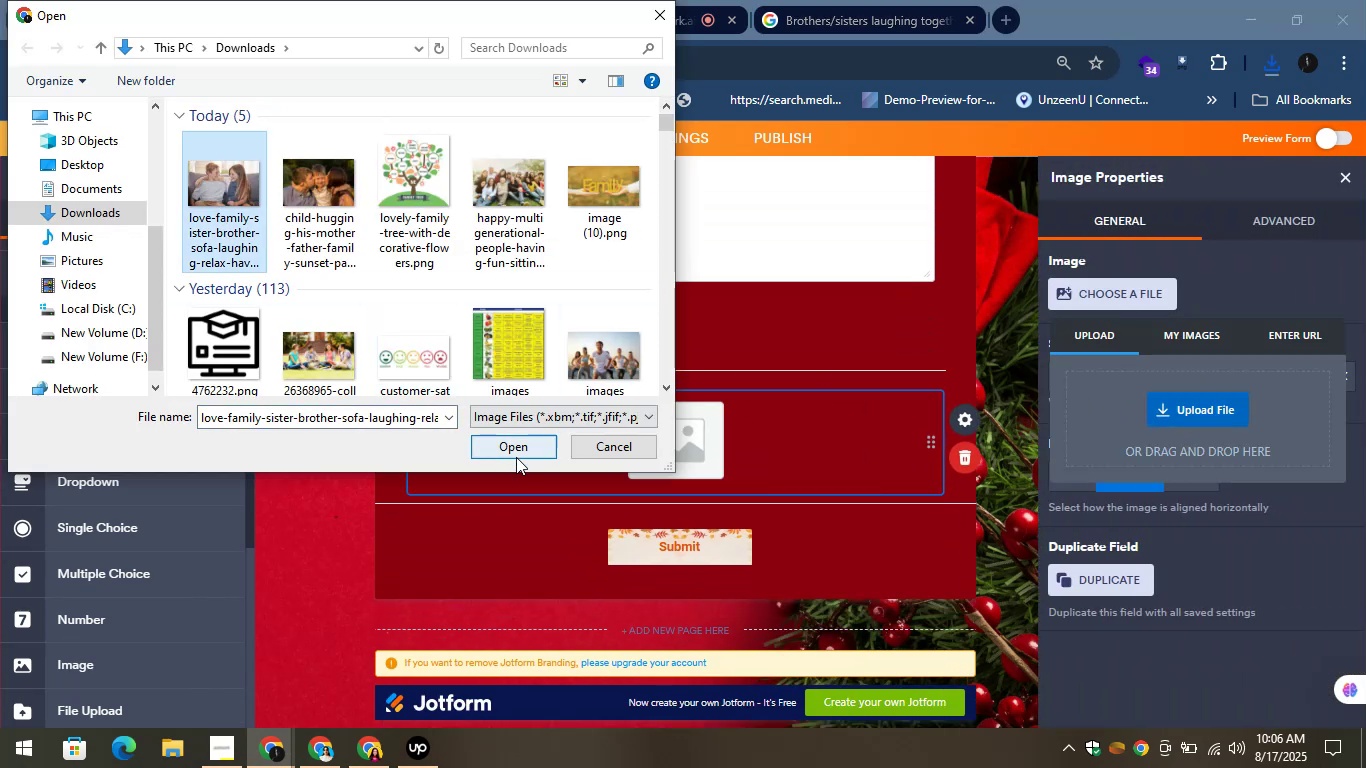 
left_click([499, 440])
 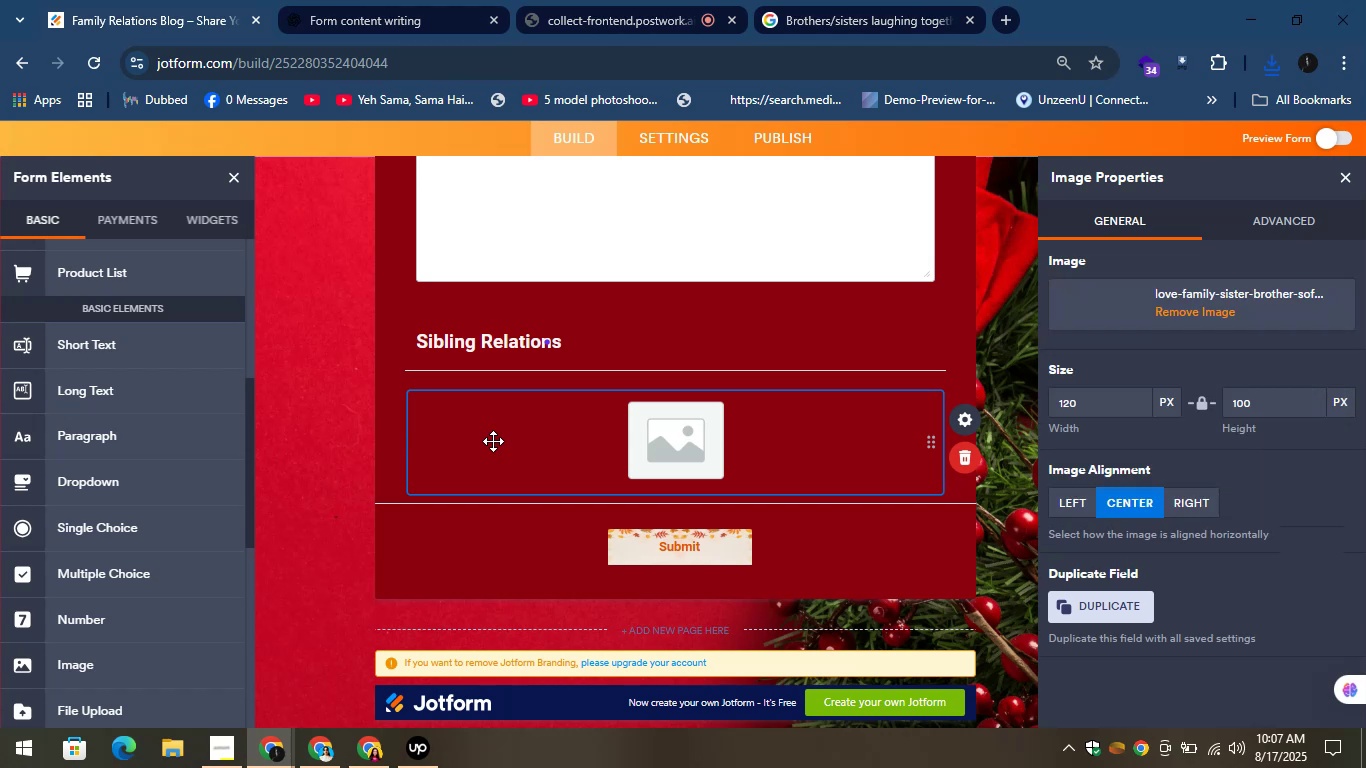 
wait(12.43)
 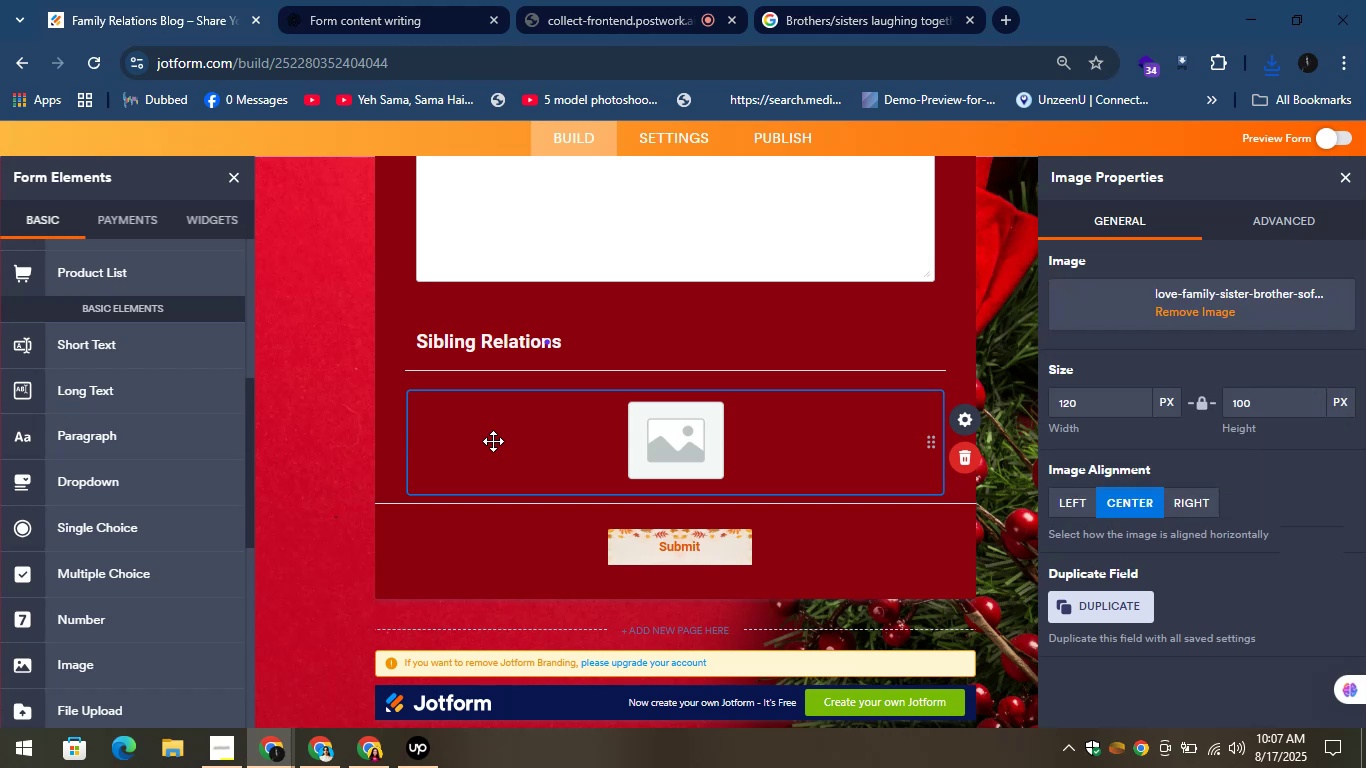 
left_click([1351, 173])
 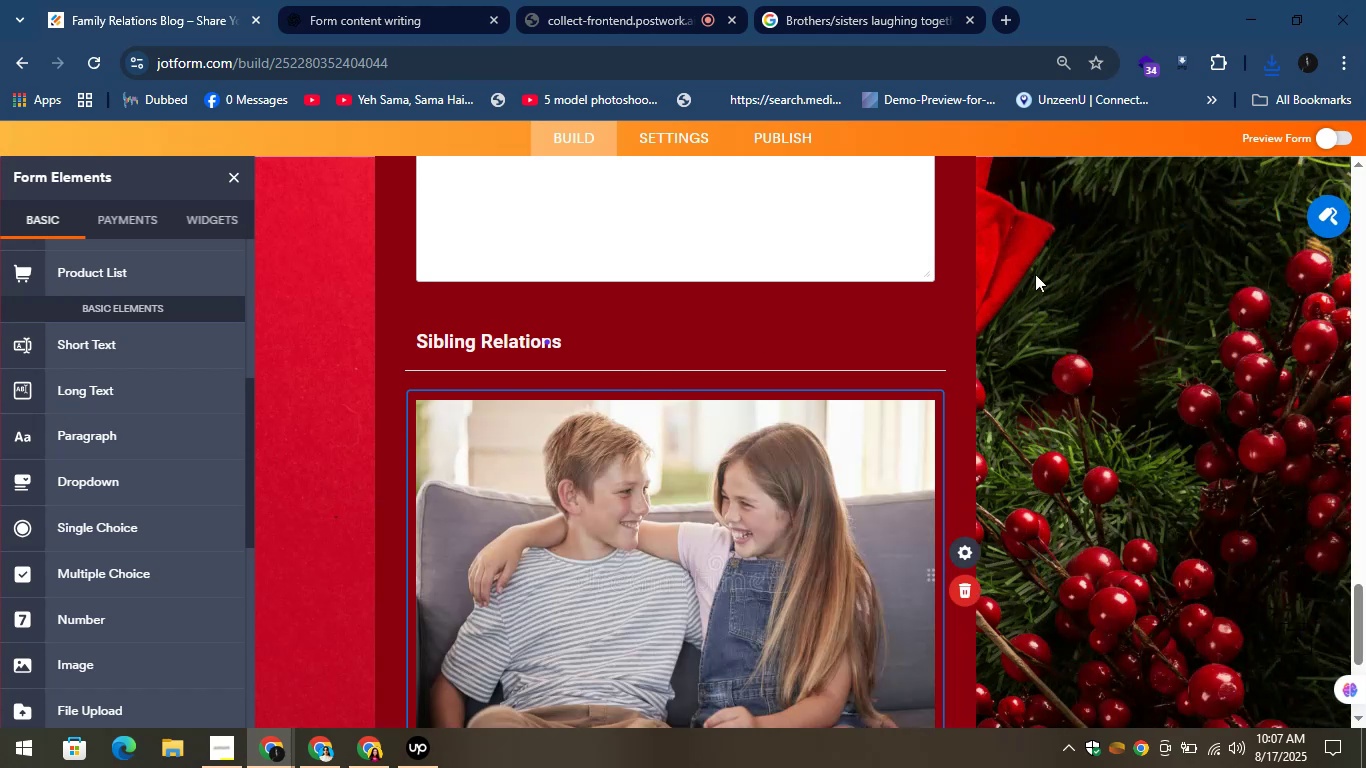 
scroll: coordinate [909, 293], scroll_direction: down, amount: 2.0
 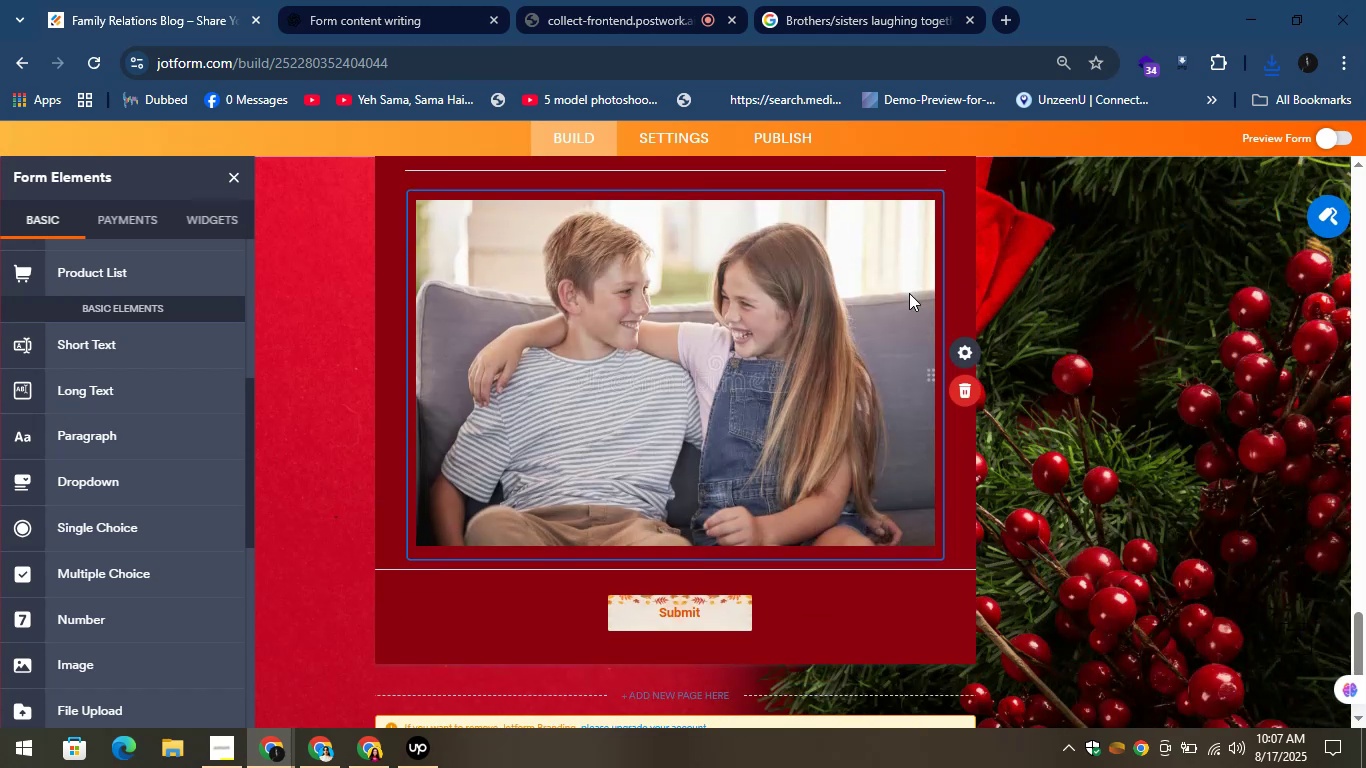 
scroll: coordinate [909, 293], scroll_direction: up, amount: 2.0
 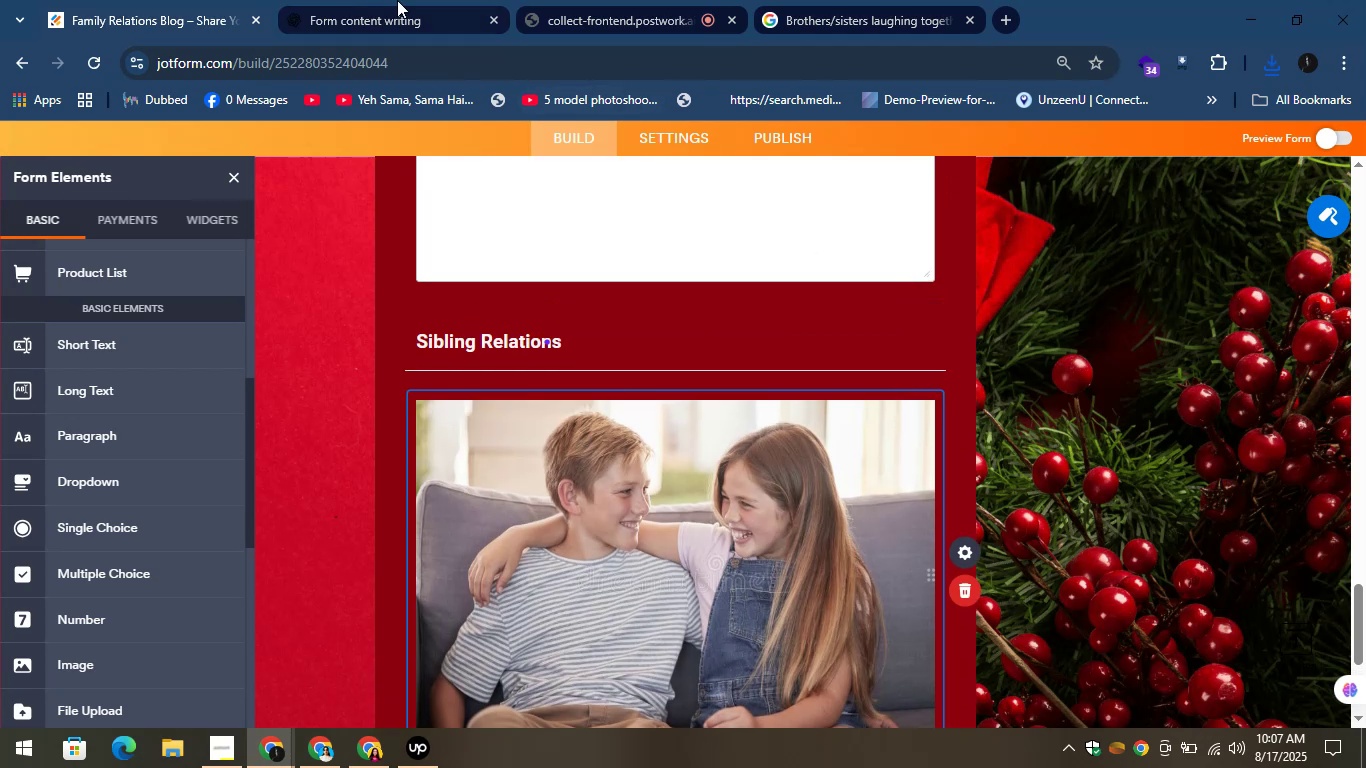 
left_click([392, 0])
 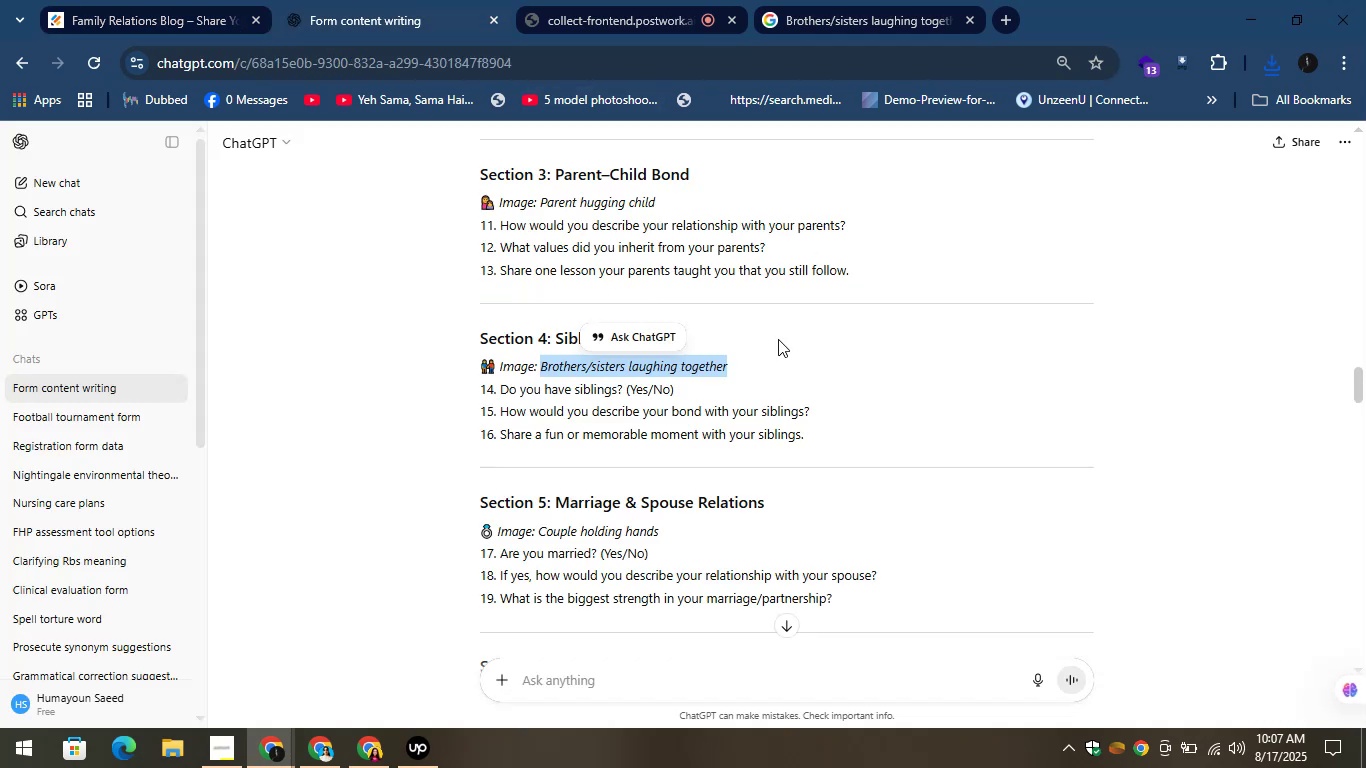 
left_click([778, 339])
 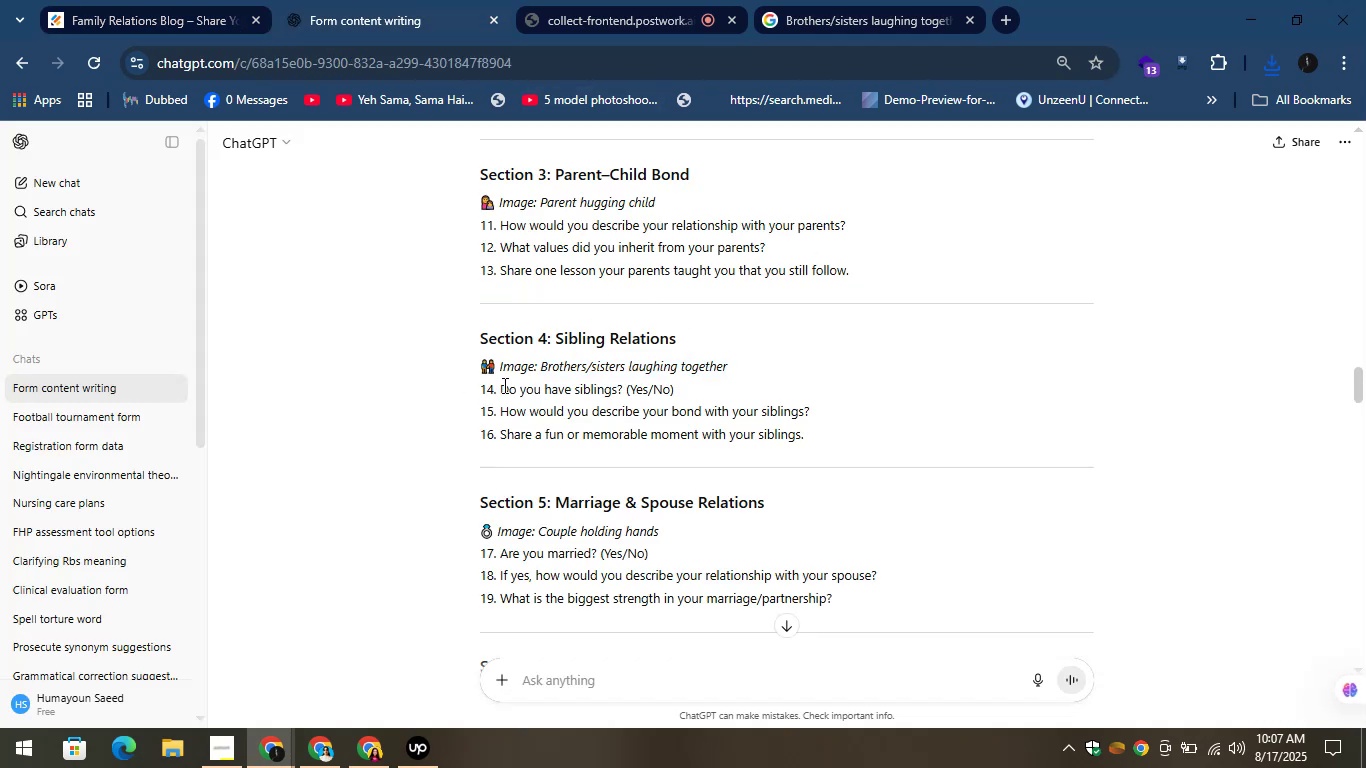 
left_click_drag(start_coordinate=[501, 386], to_coordinate=[623, 393])
 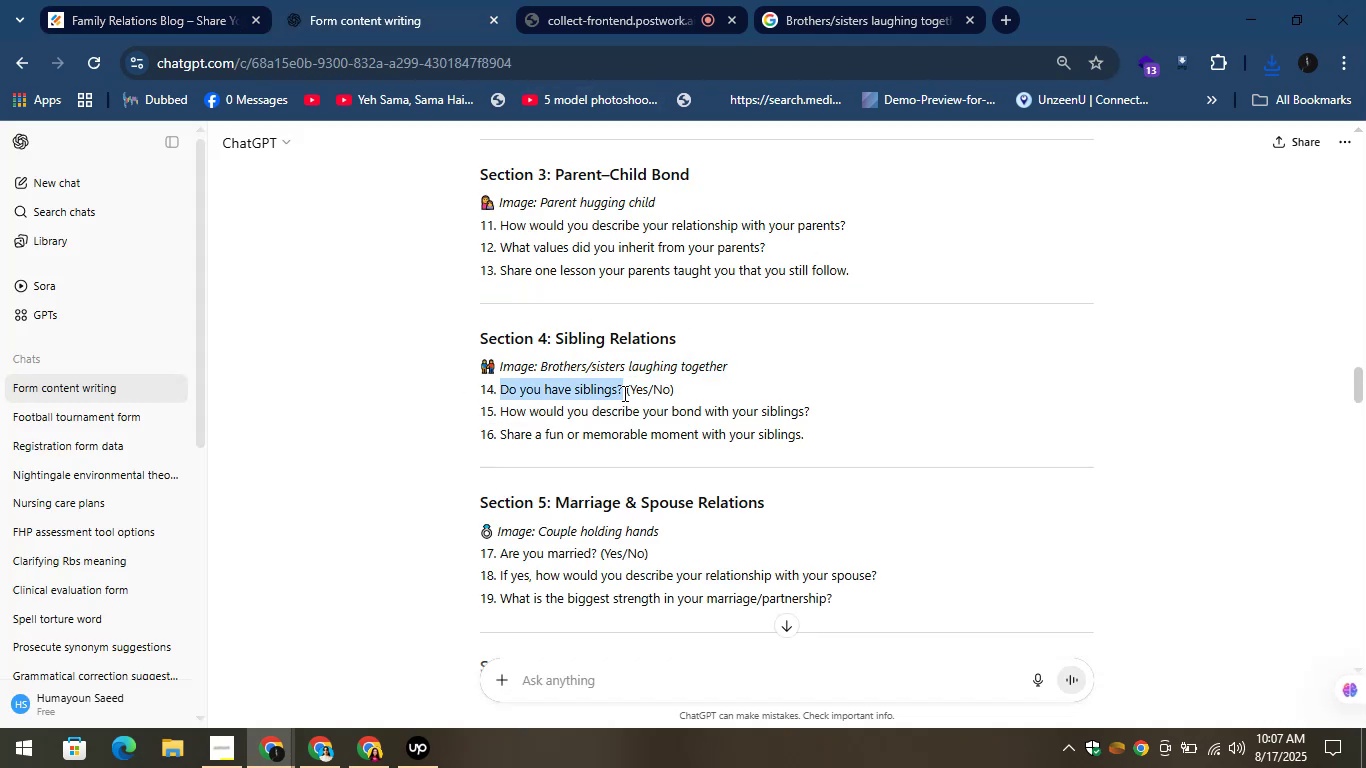 
key(Control+C)
 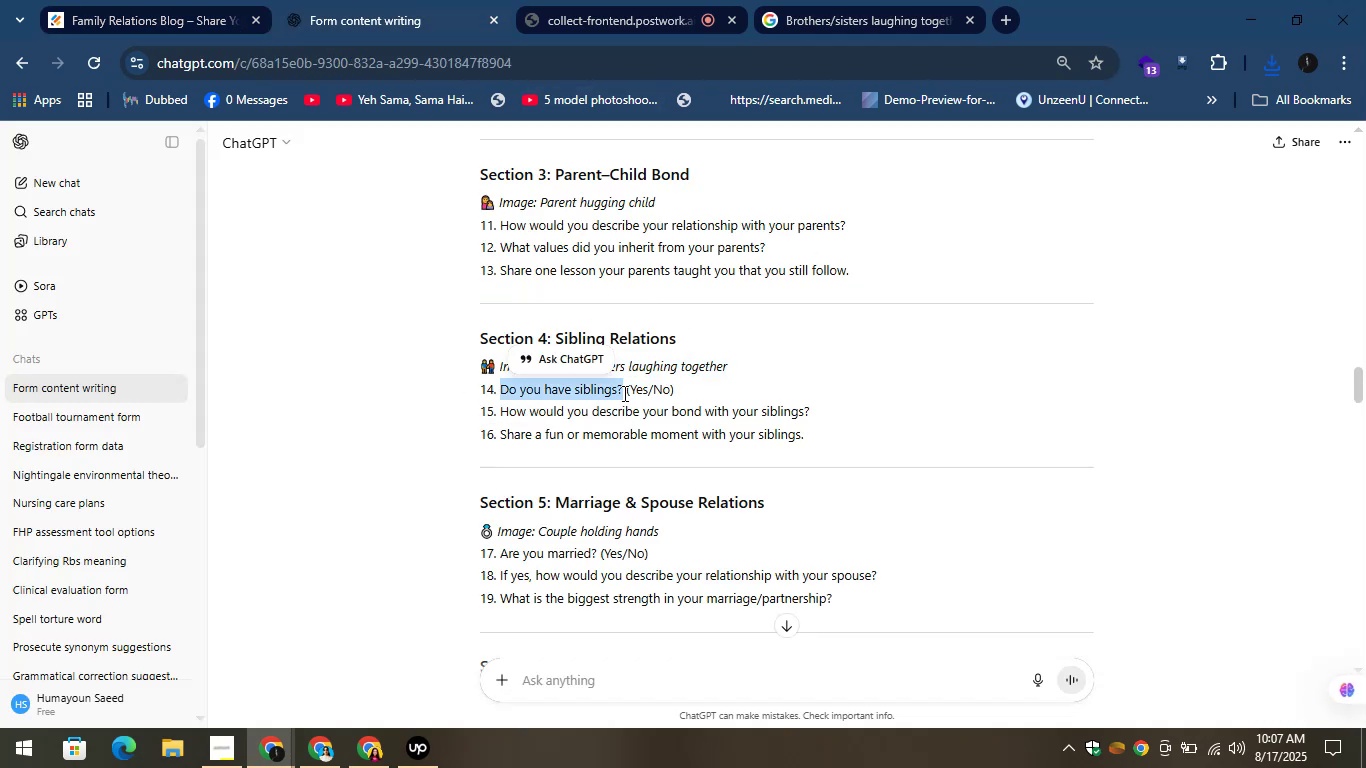 
key(Control+C)
 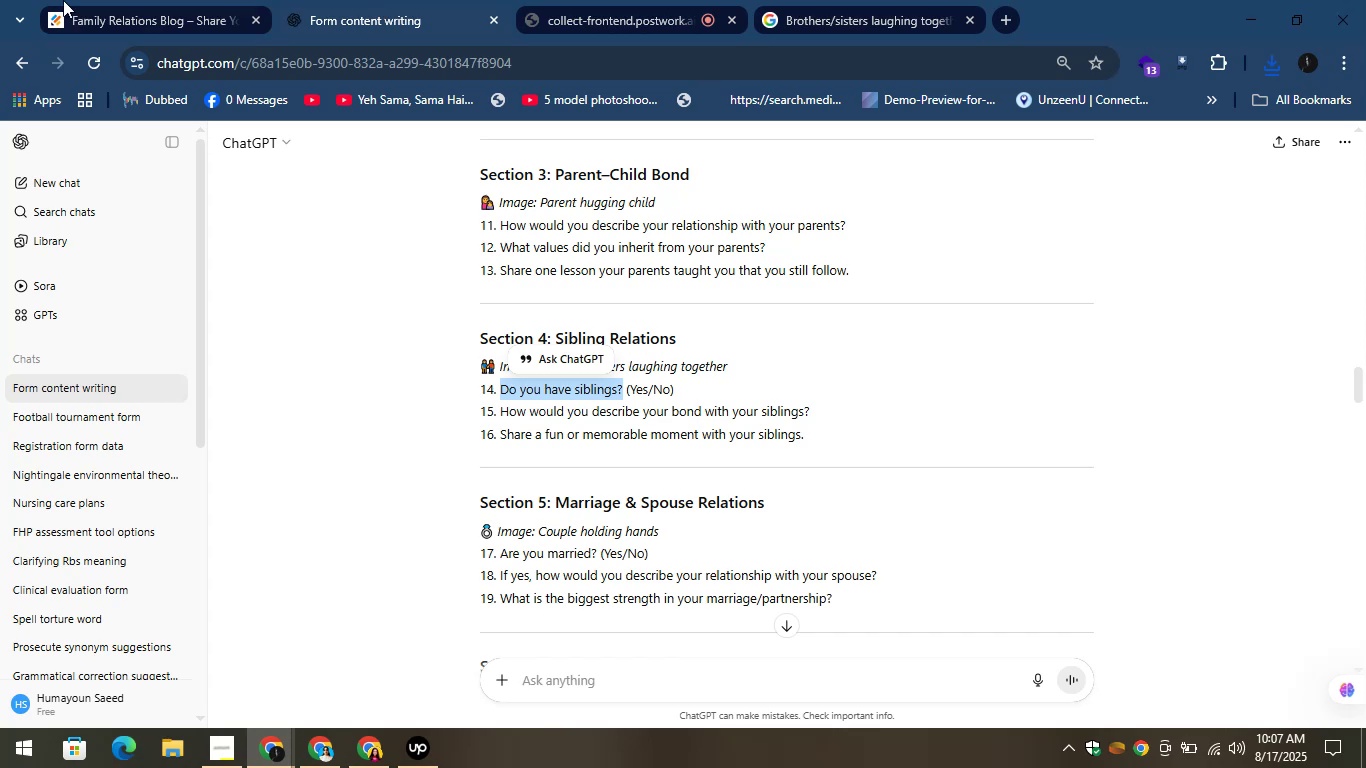 
mouse_move([75, 11])
 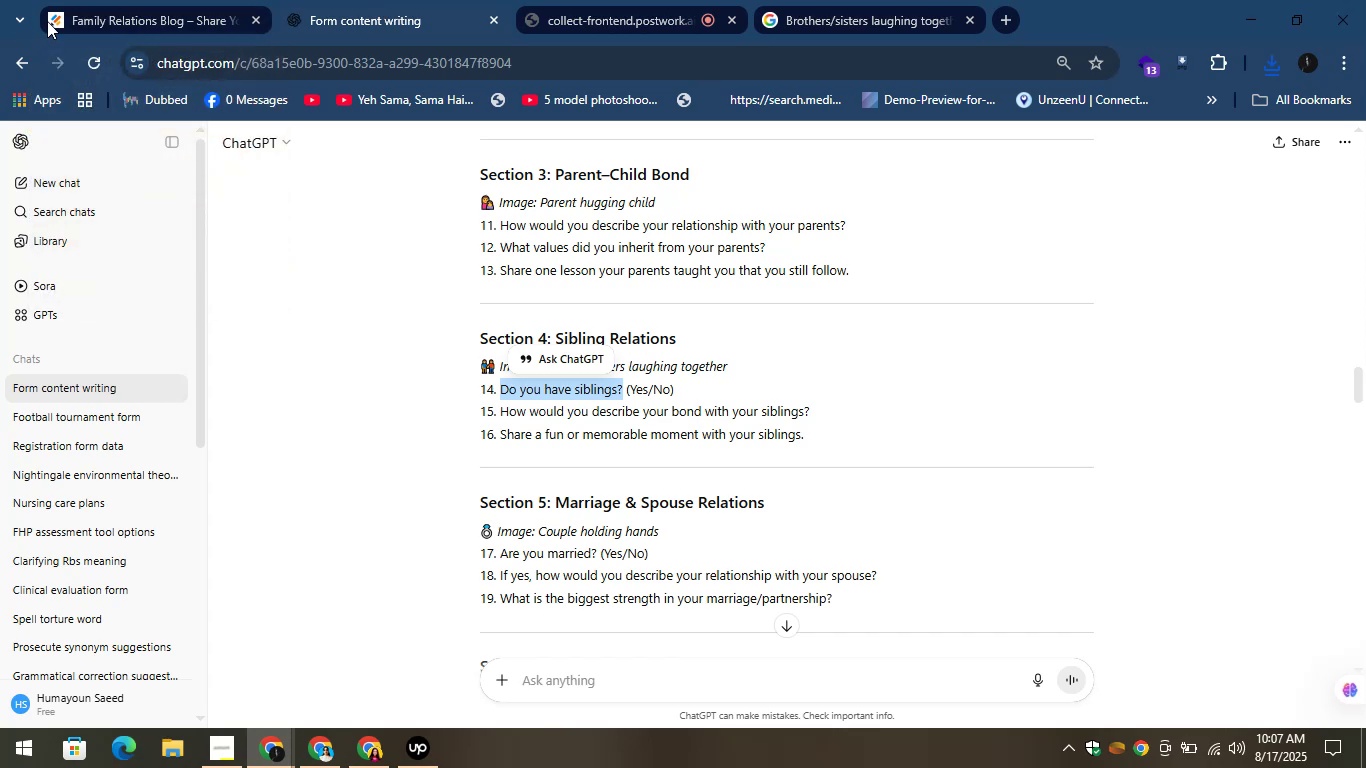 
mouse_move([108, 0])
 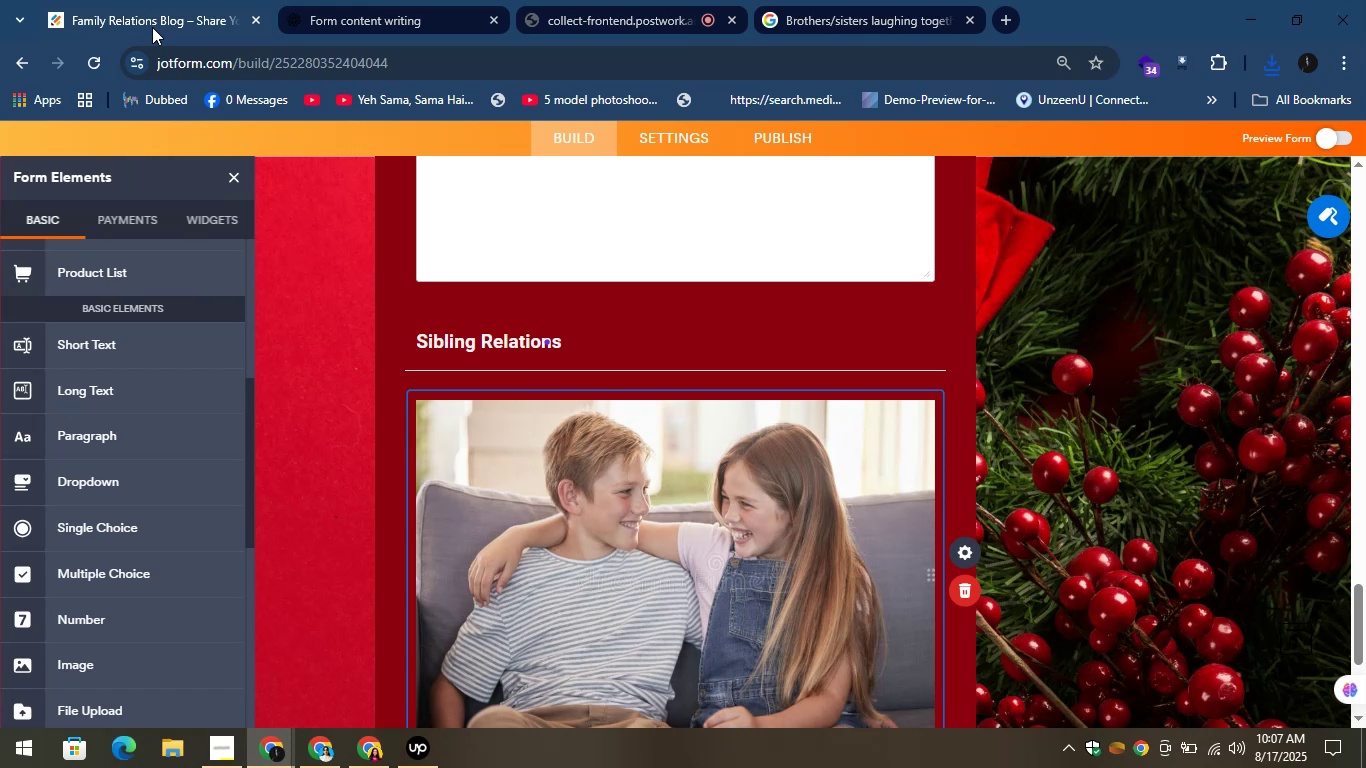 
wait(6.88)
 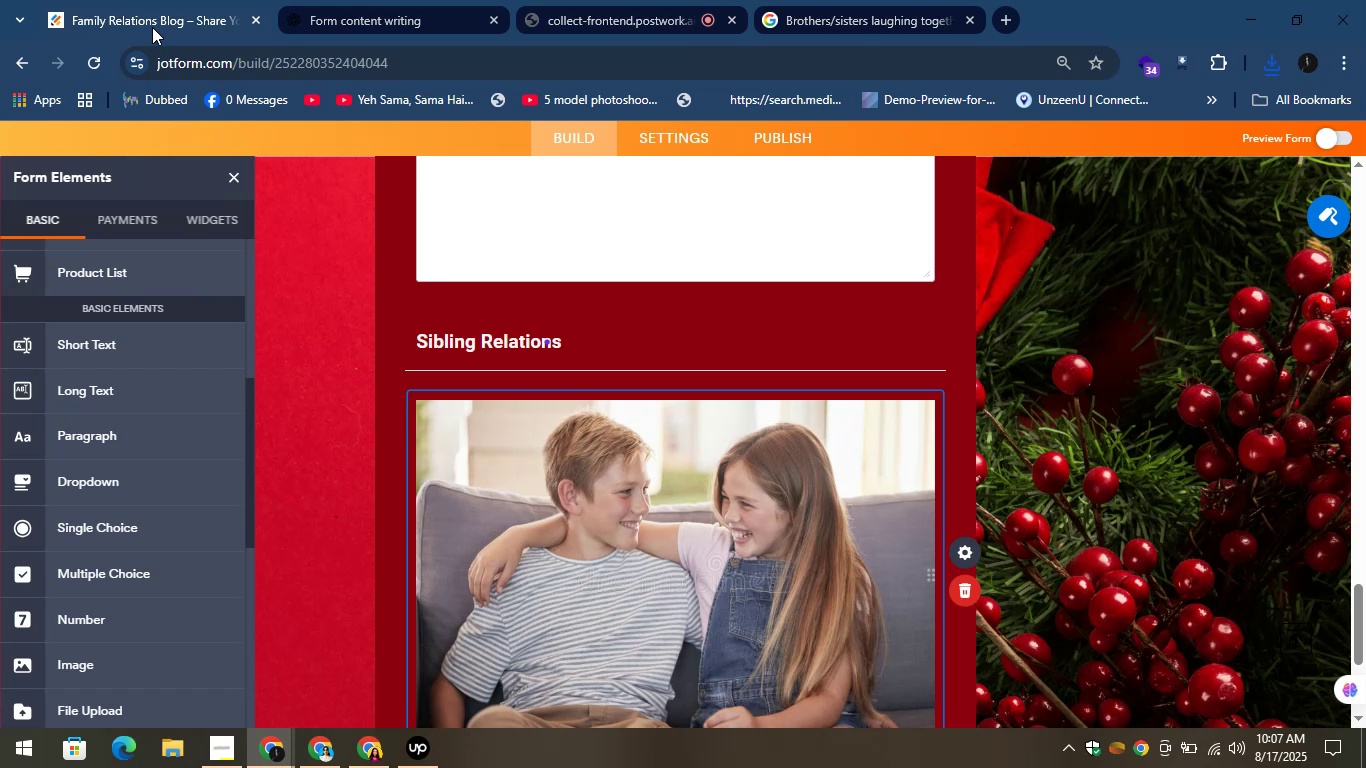 
scroll: coordinate [272, 251], scroll_direction: down, amount: 5.0
 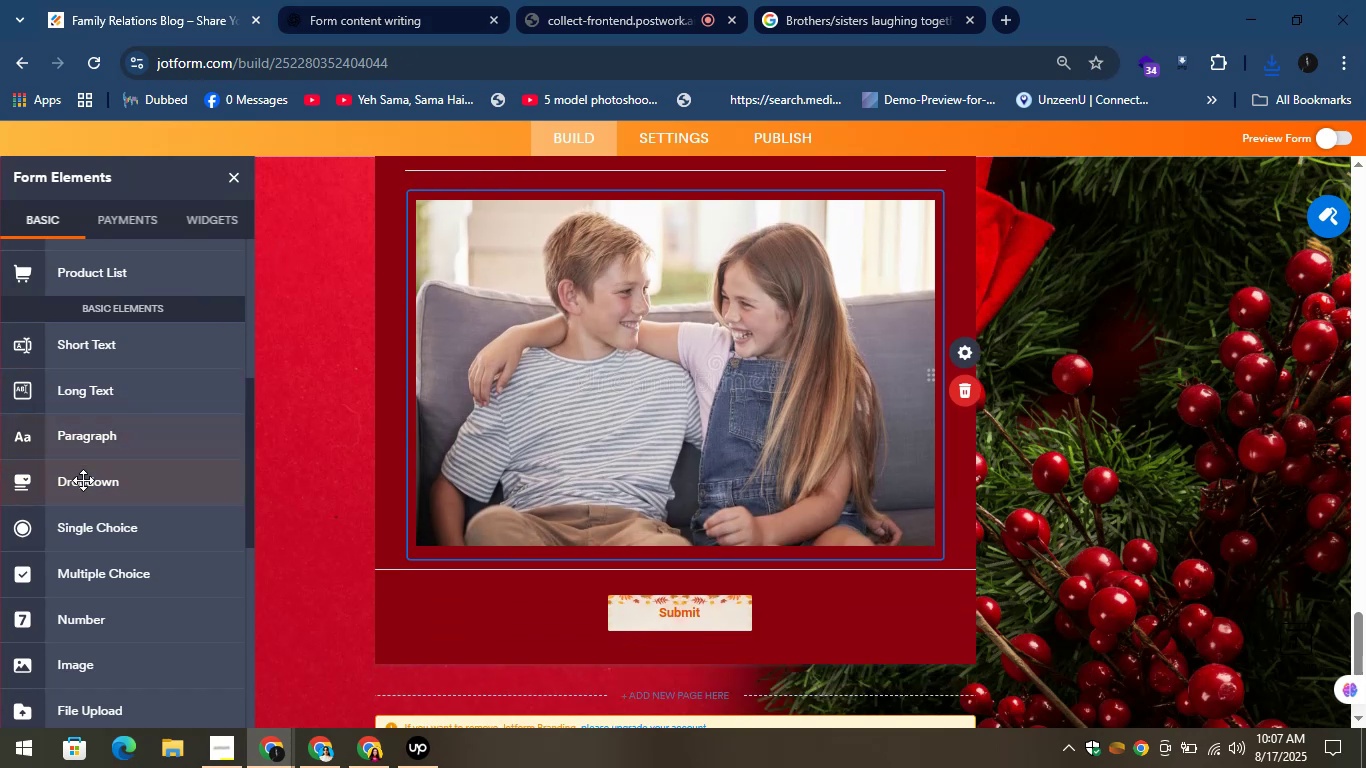 
left_click_drag(start_coordinate=[72, 482], to_coordinate=[501, 558])
 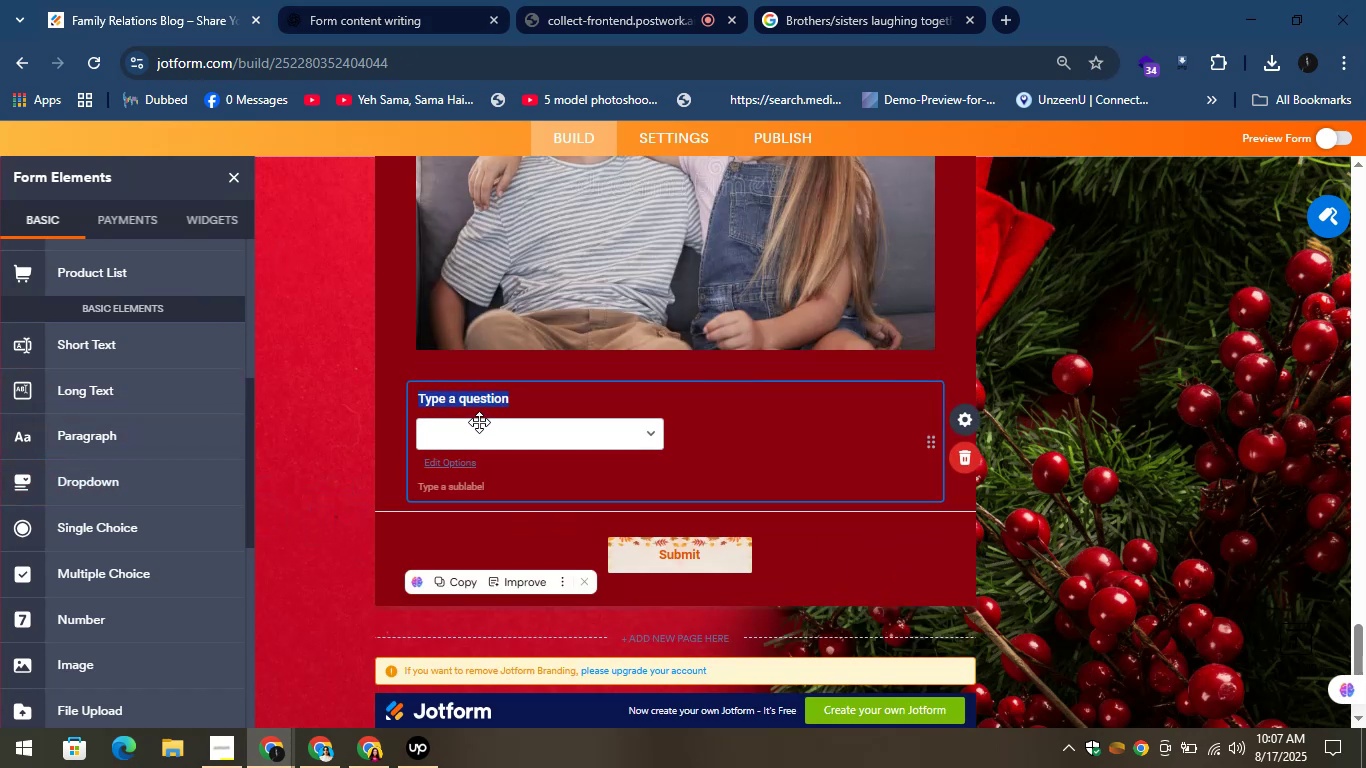 
key(Control+V)
 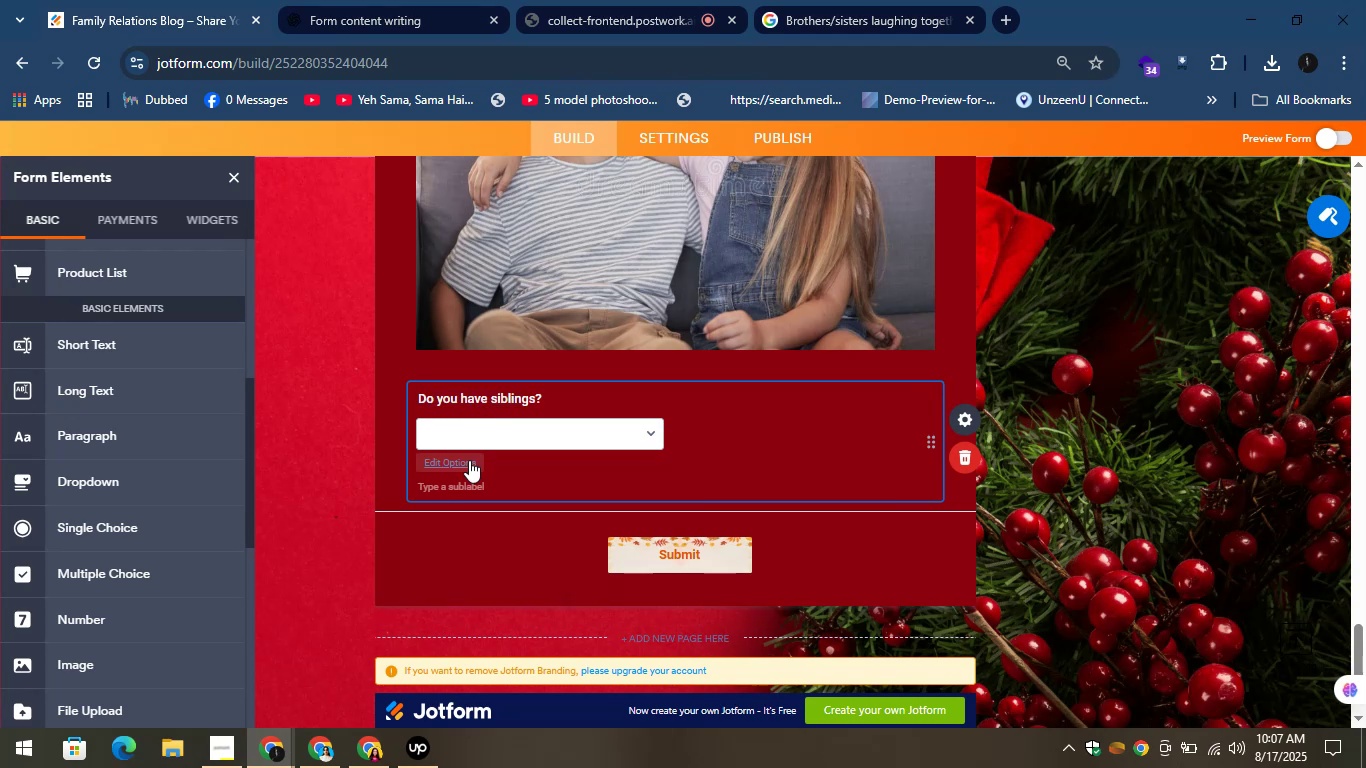 
left_click([464, 460])
 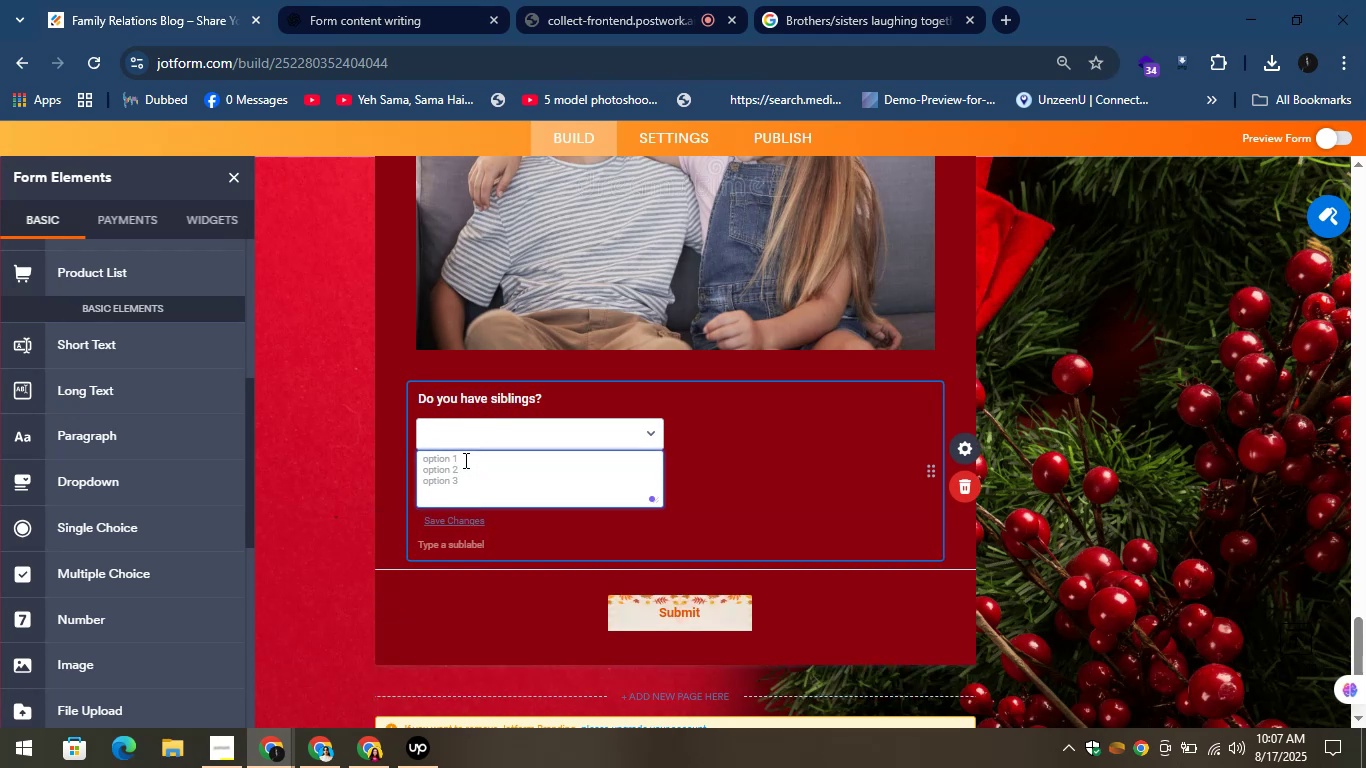 
type(Yes)
 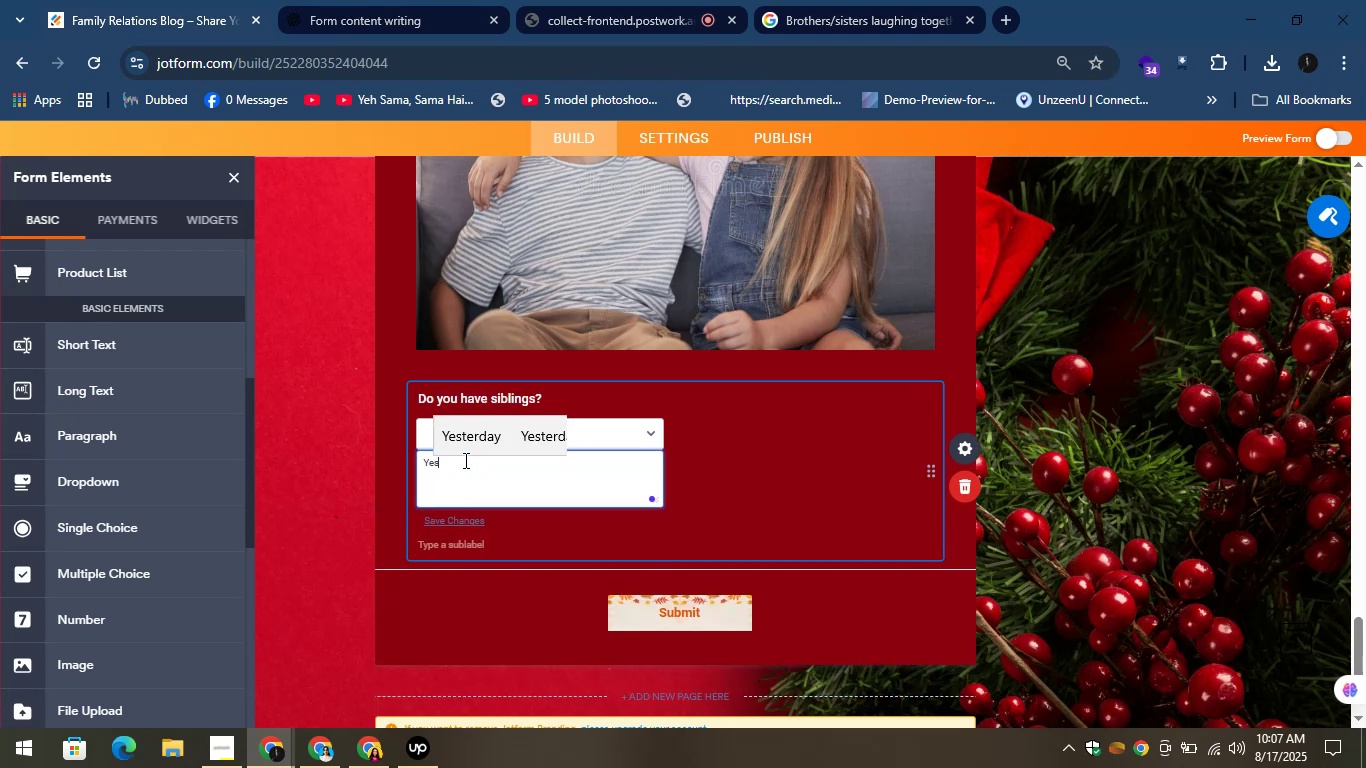 
key(Enter)
 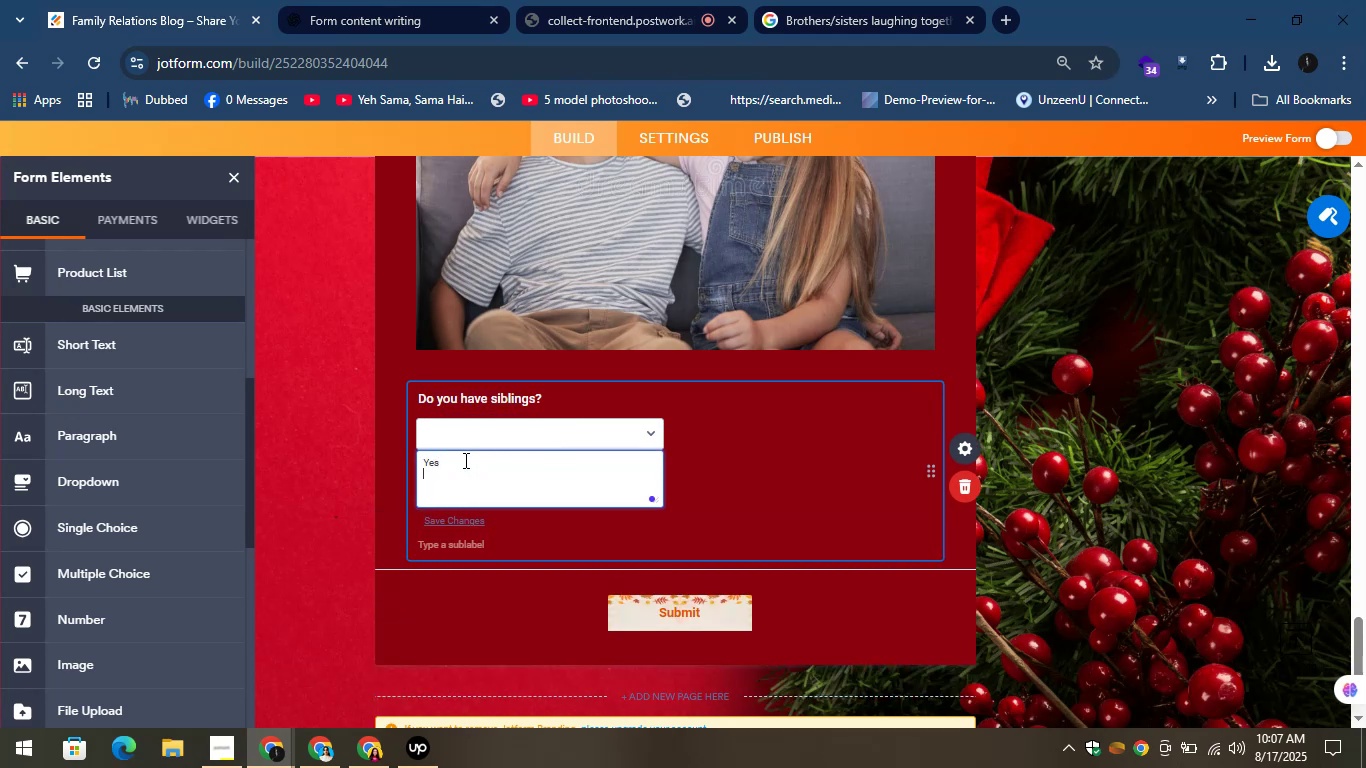 
key(CapsLock)
 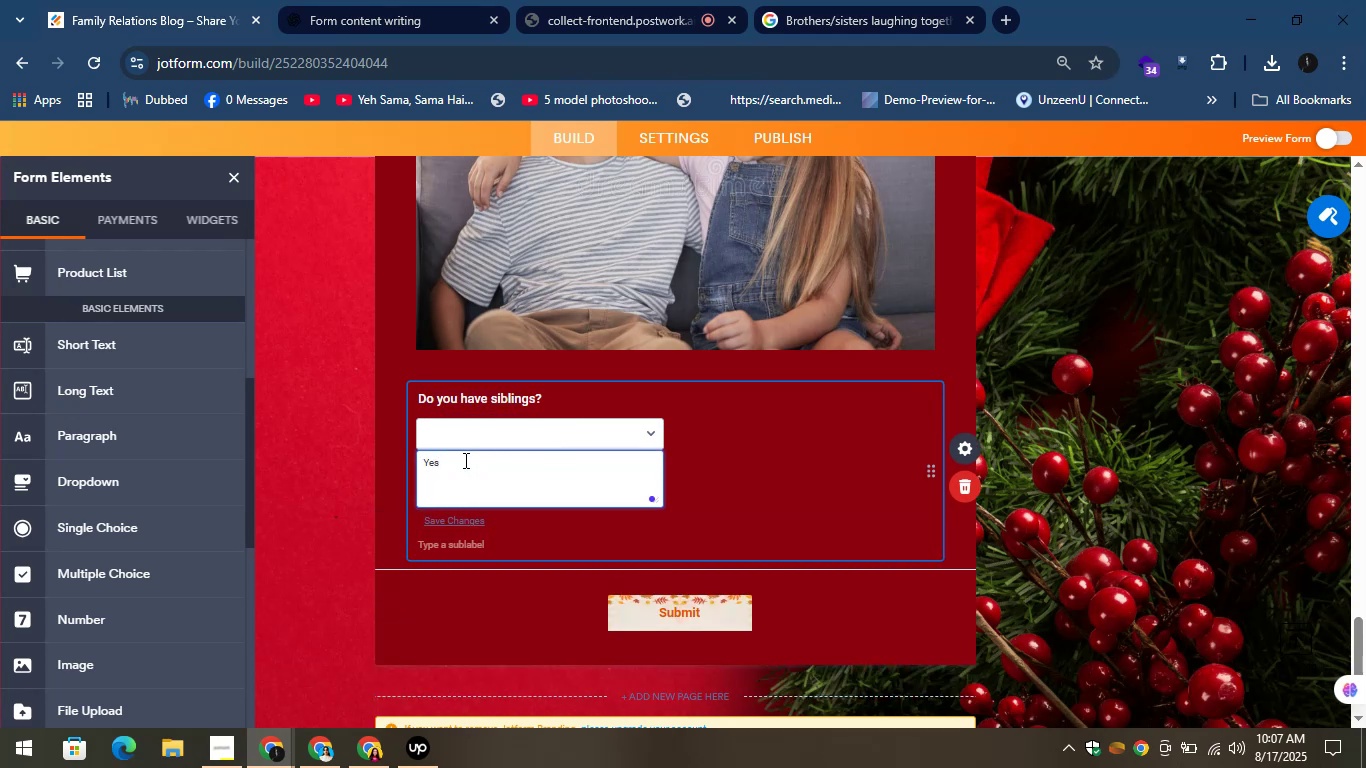 
key(N)
 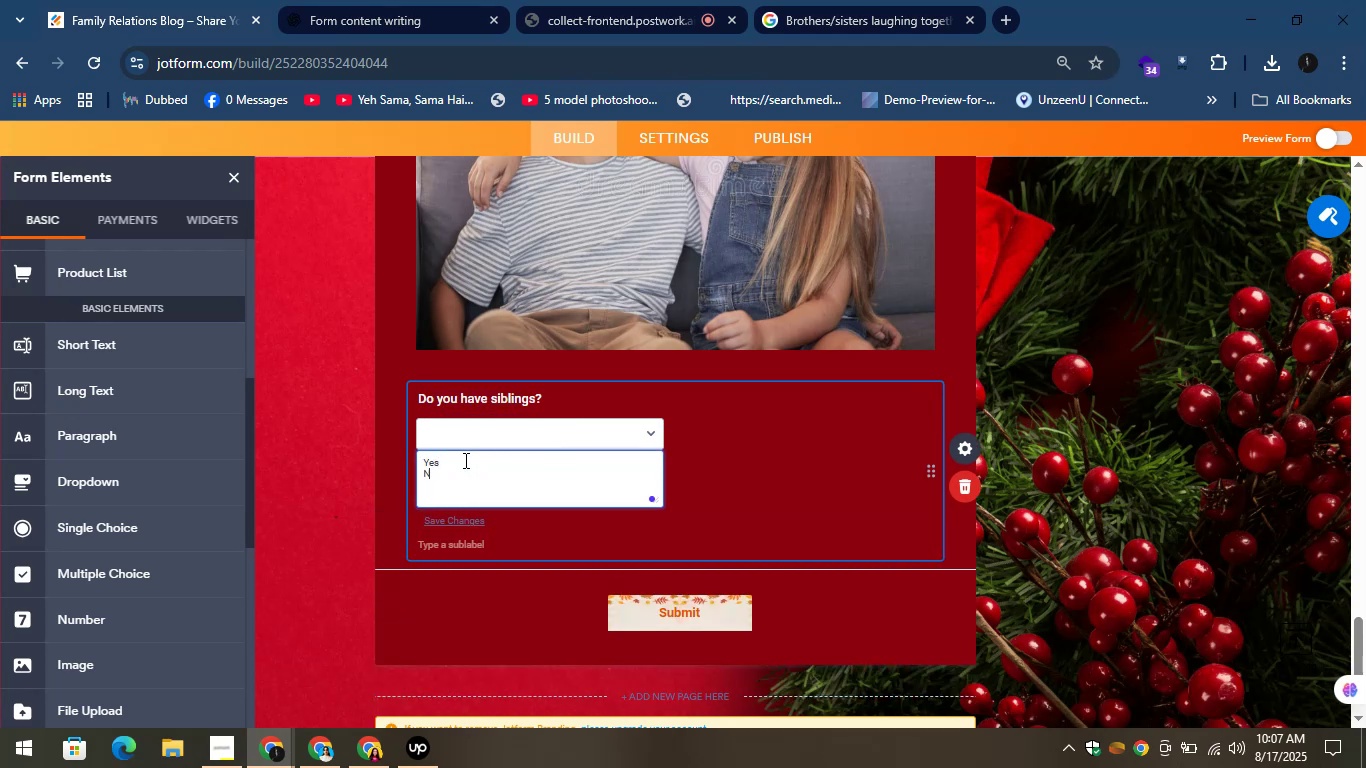 
key(CapsLock)
 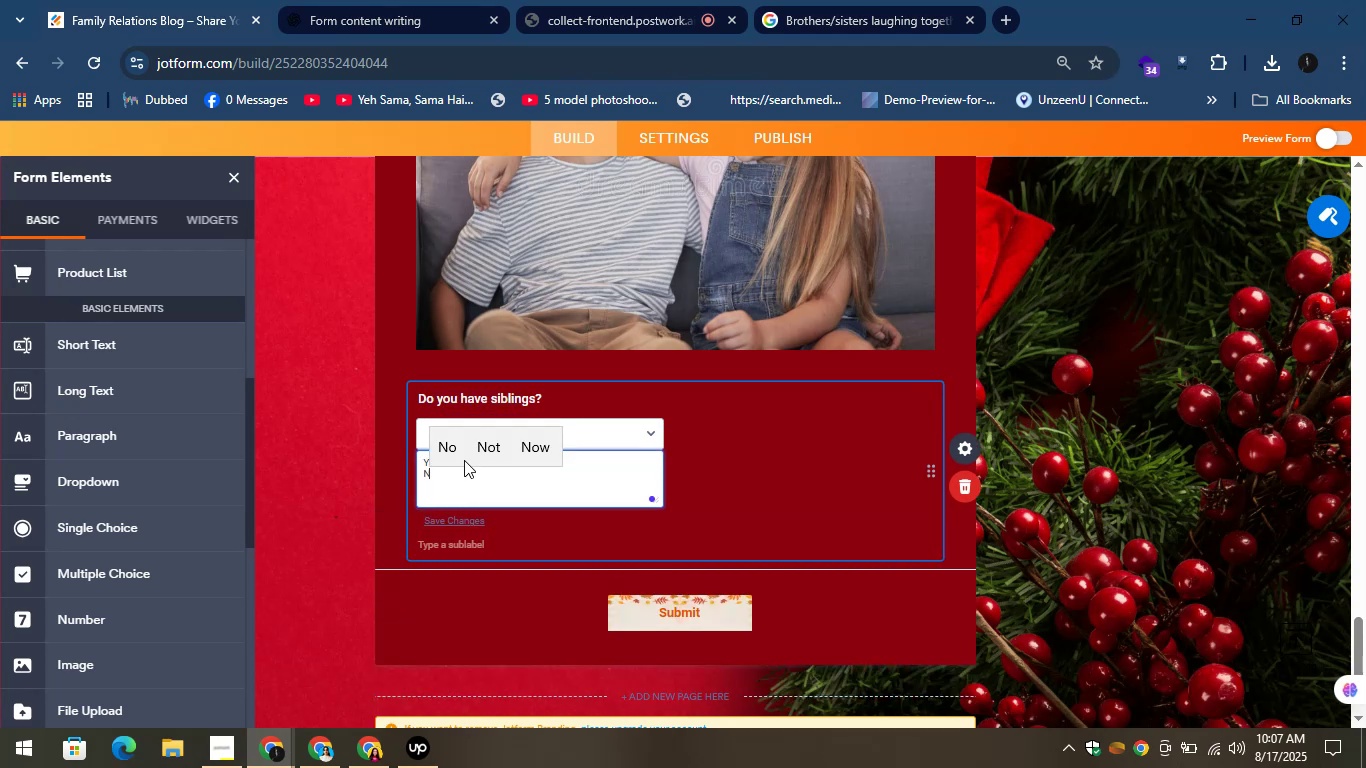 
key(O)
 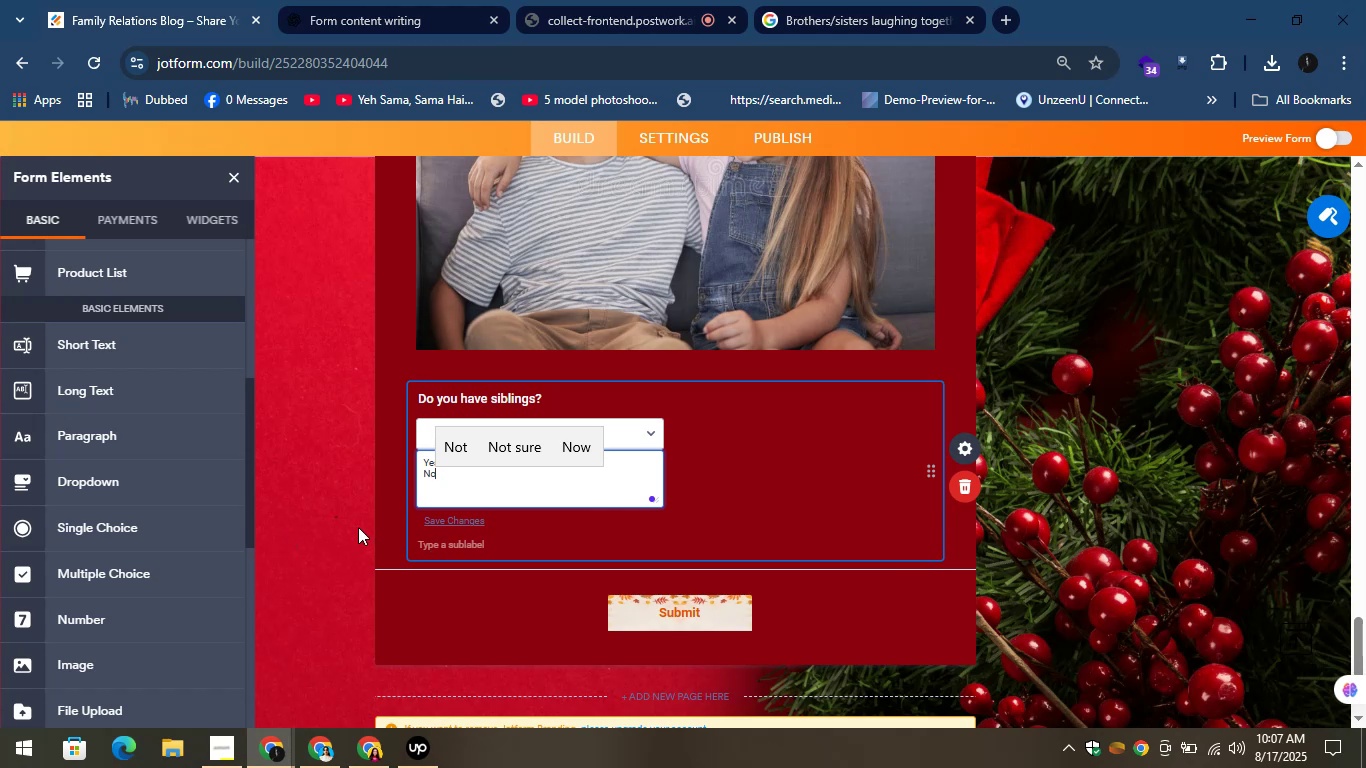 
wait(7.33)
 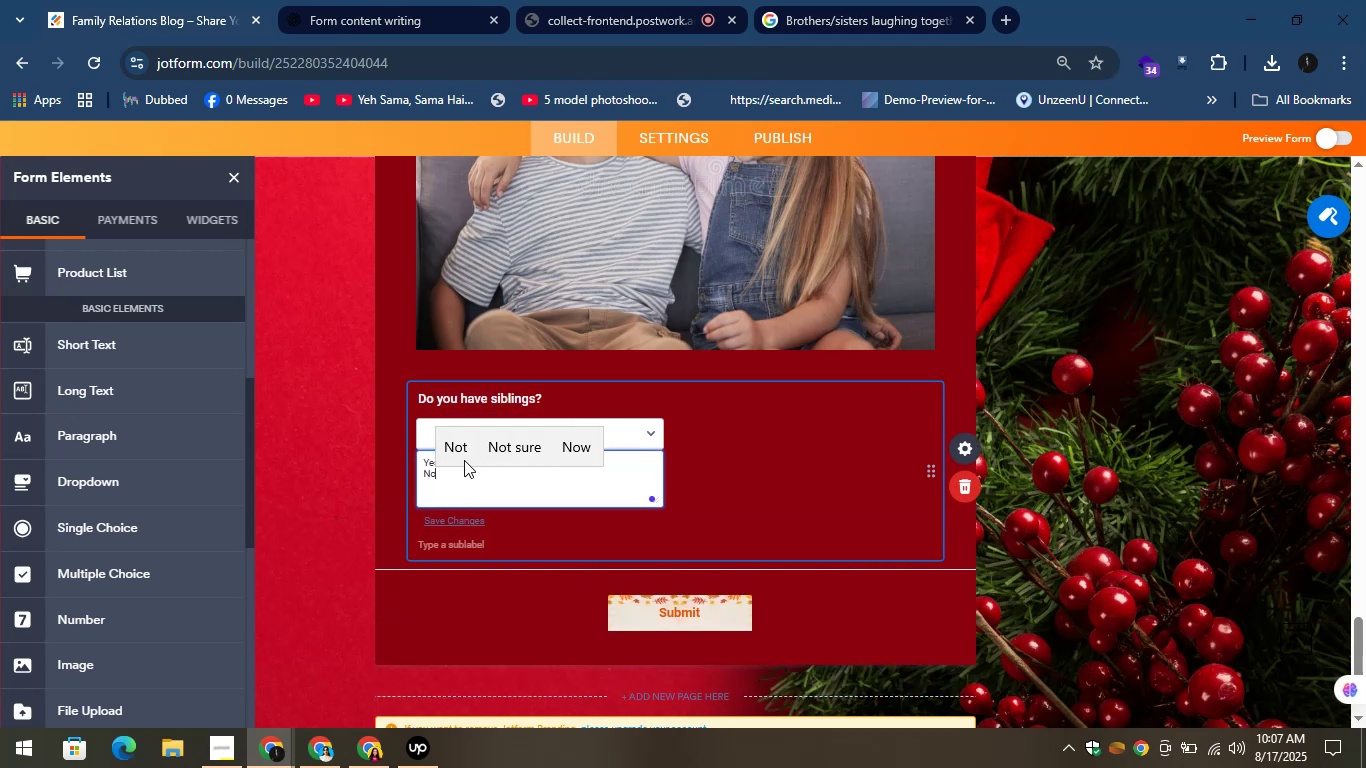 
mouse_move([434, 36])
 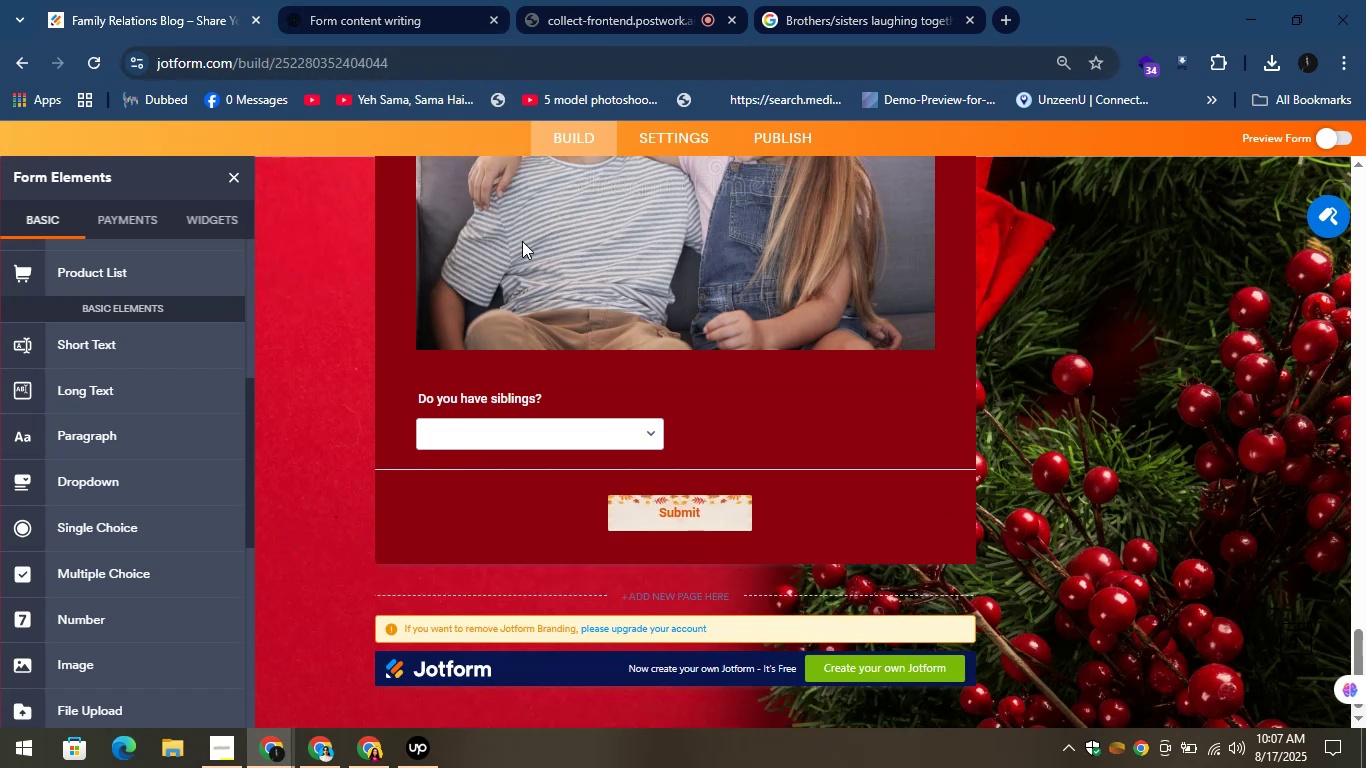 
scroll: coordinate [545, 278], scroll_direction: down, amount: 2.0
 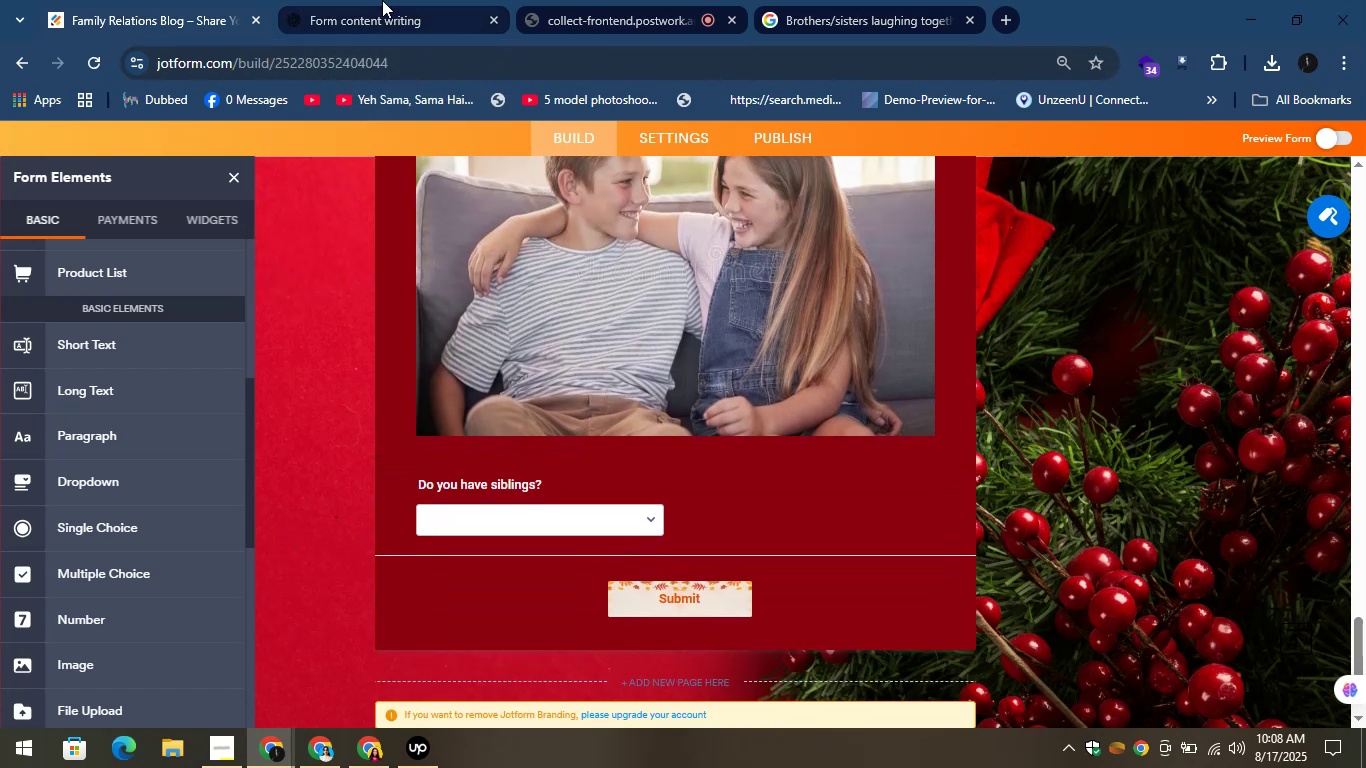 
left_click([382, 0])
 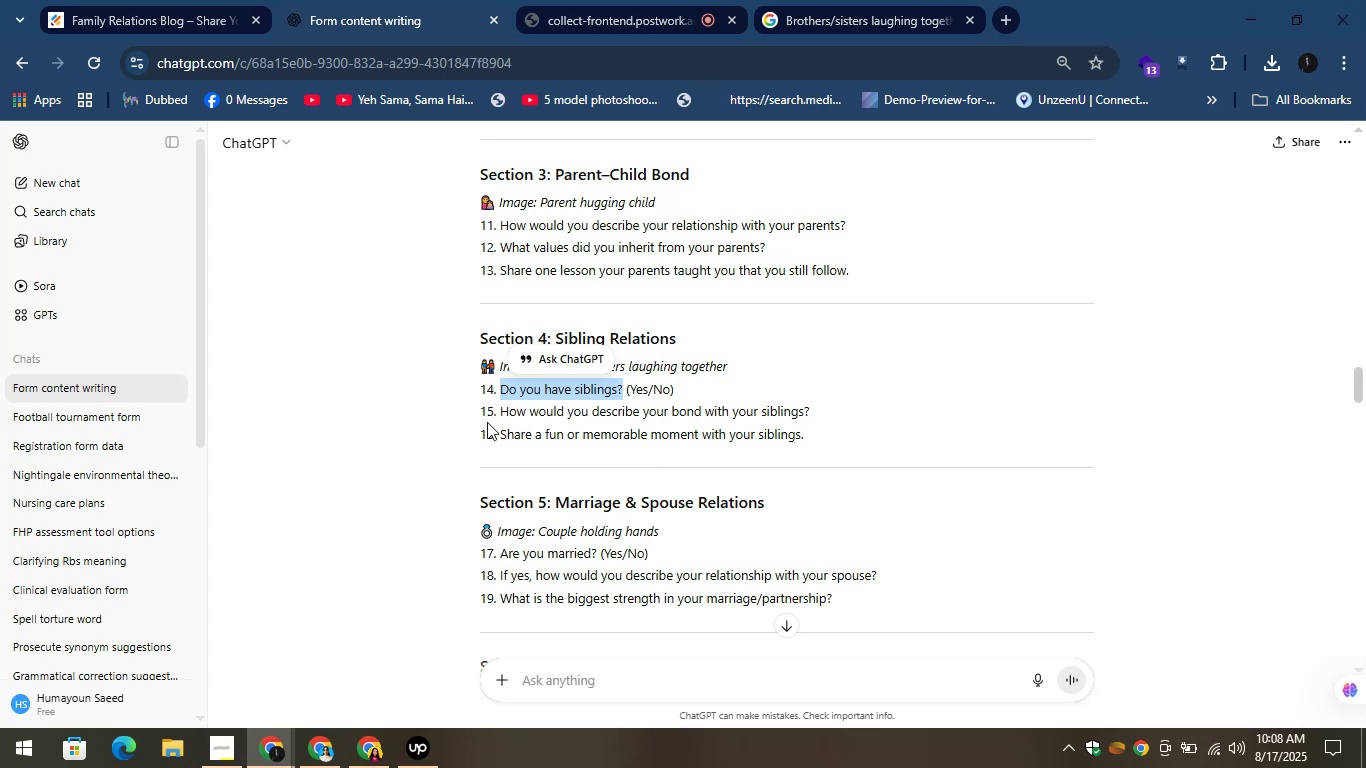 
left_click_drag(start_coordinate=[500, 412], to_coordinate=[812, 401])
 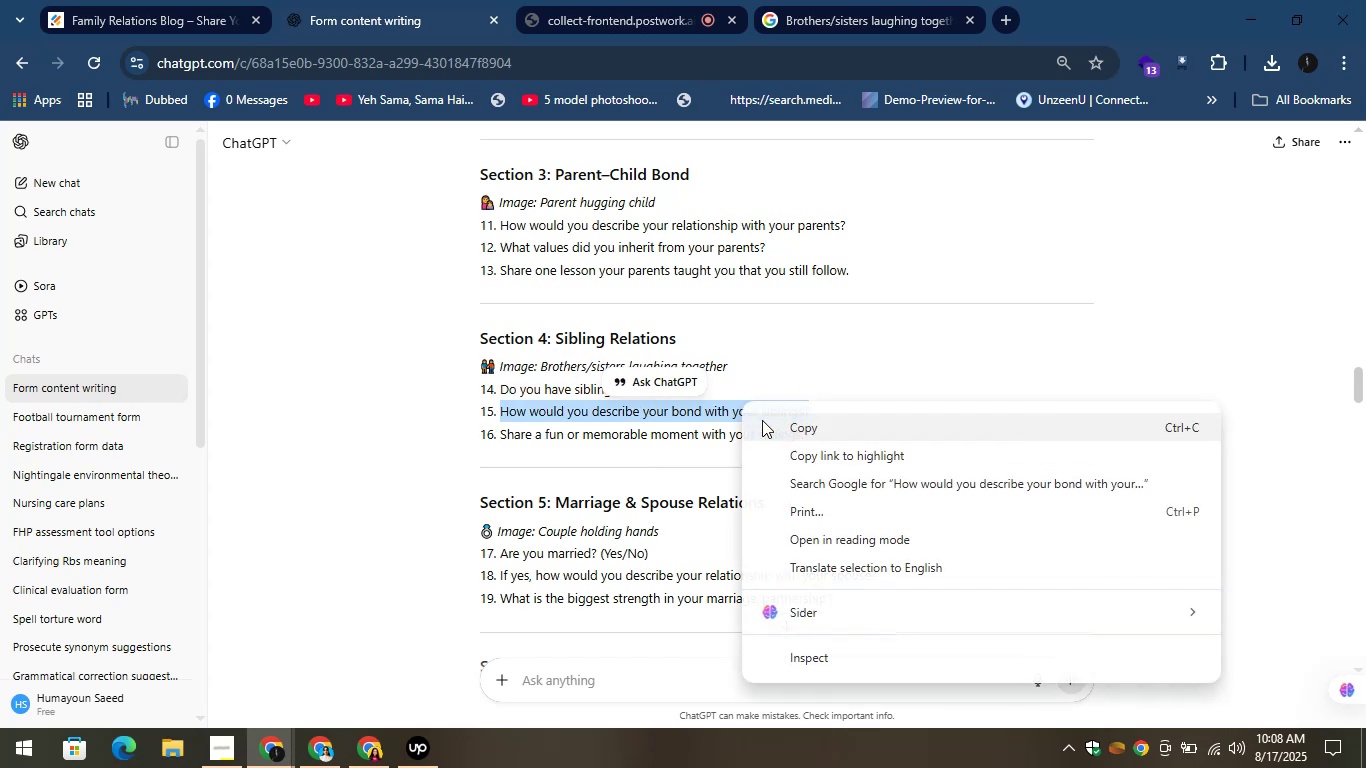 
left_click([809, 430])
 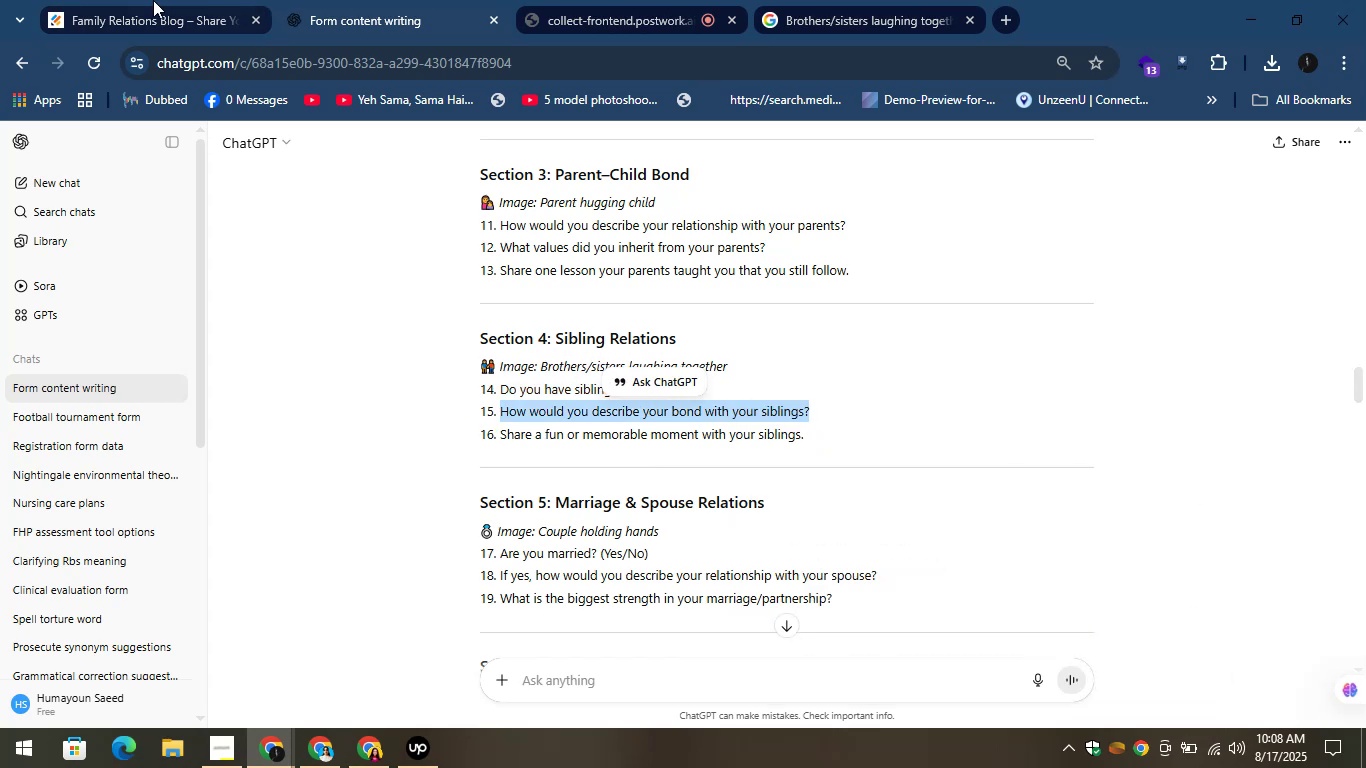 
left_click([153, 0])
 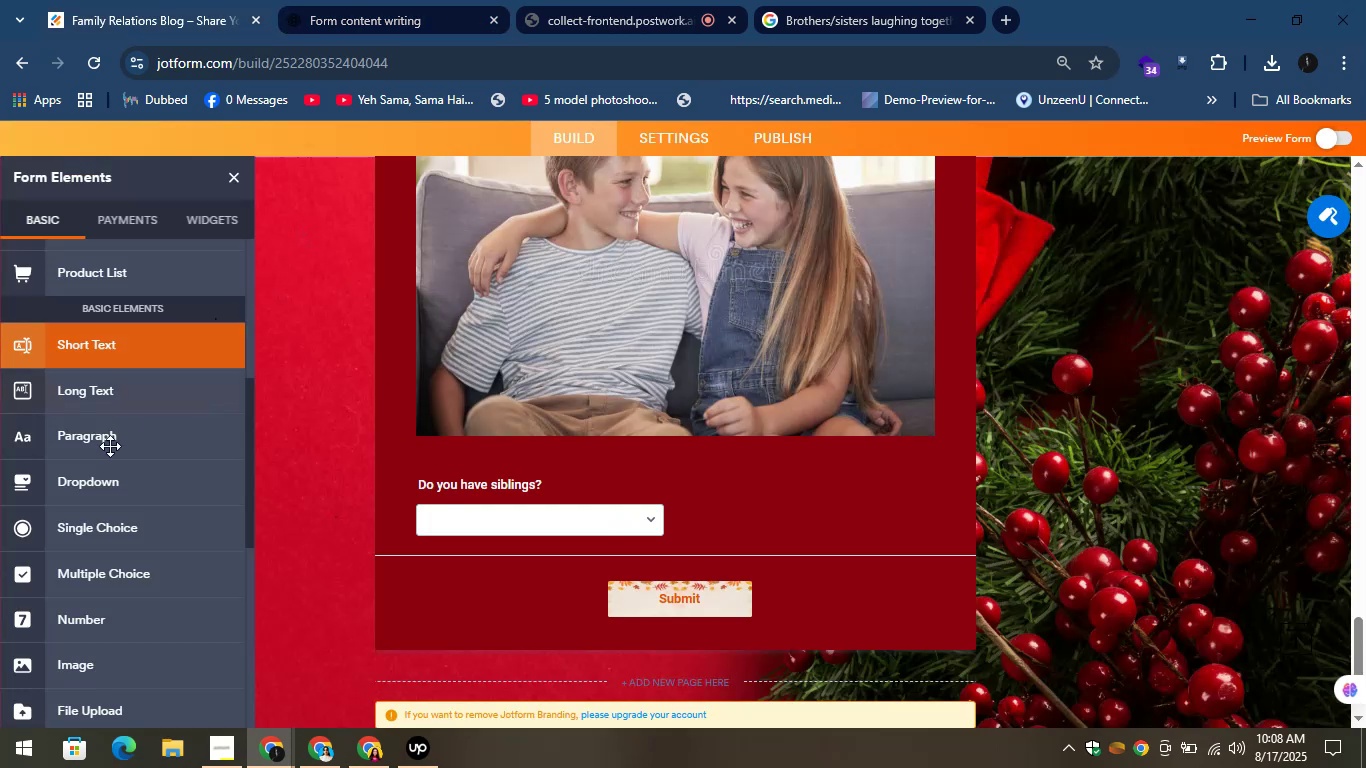 
left_click_drag(start_coordinate=[106, 344], to_coordinate=[493, 541])
 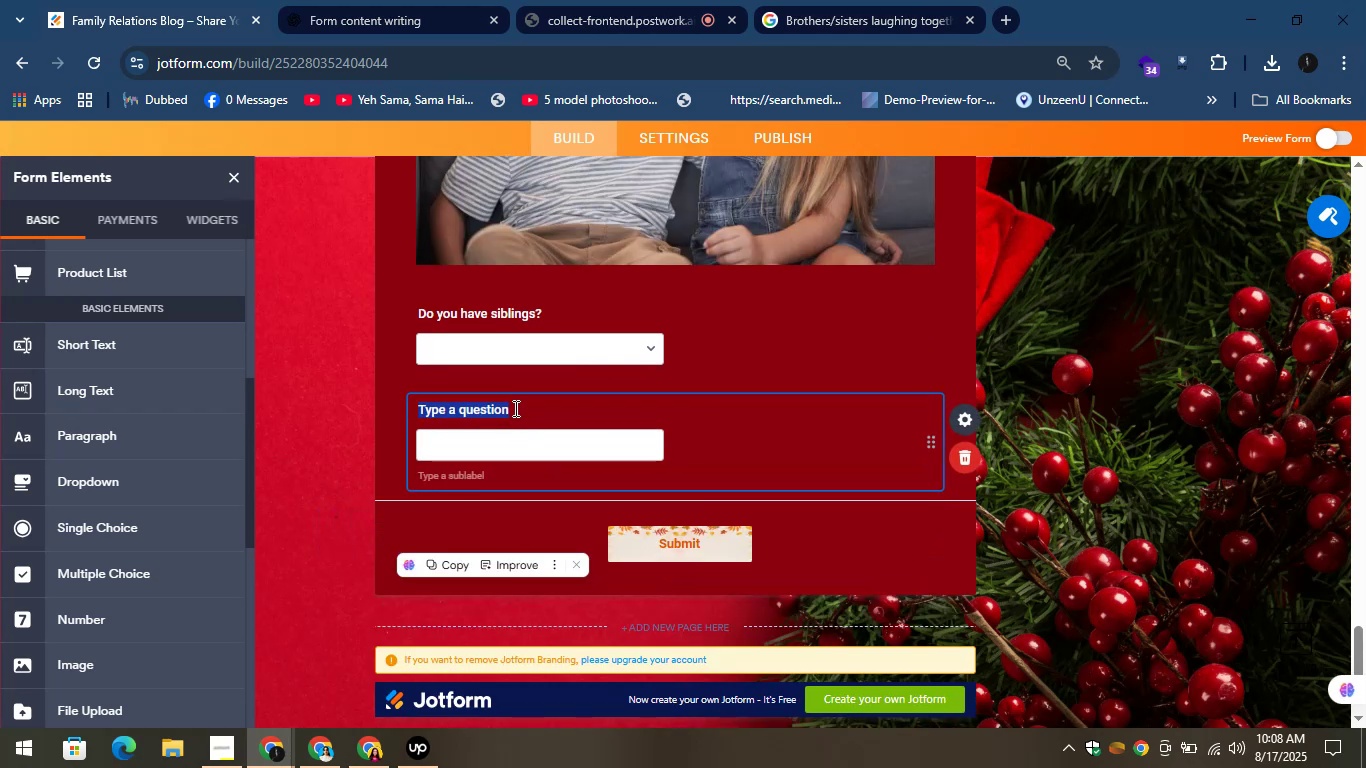 
hold_key(key=ControlLeft, duration=1.54)
 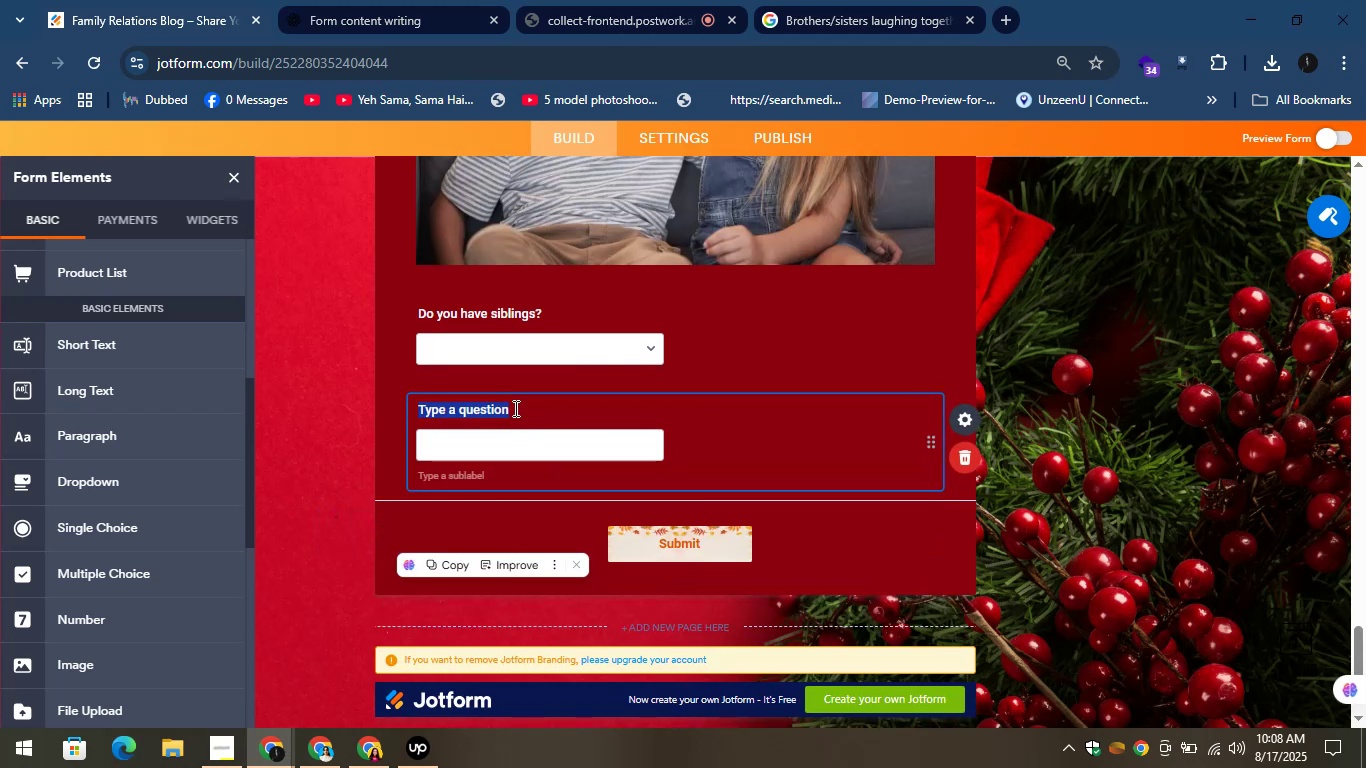 
key(Control+V)
 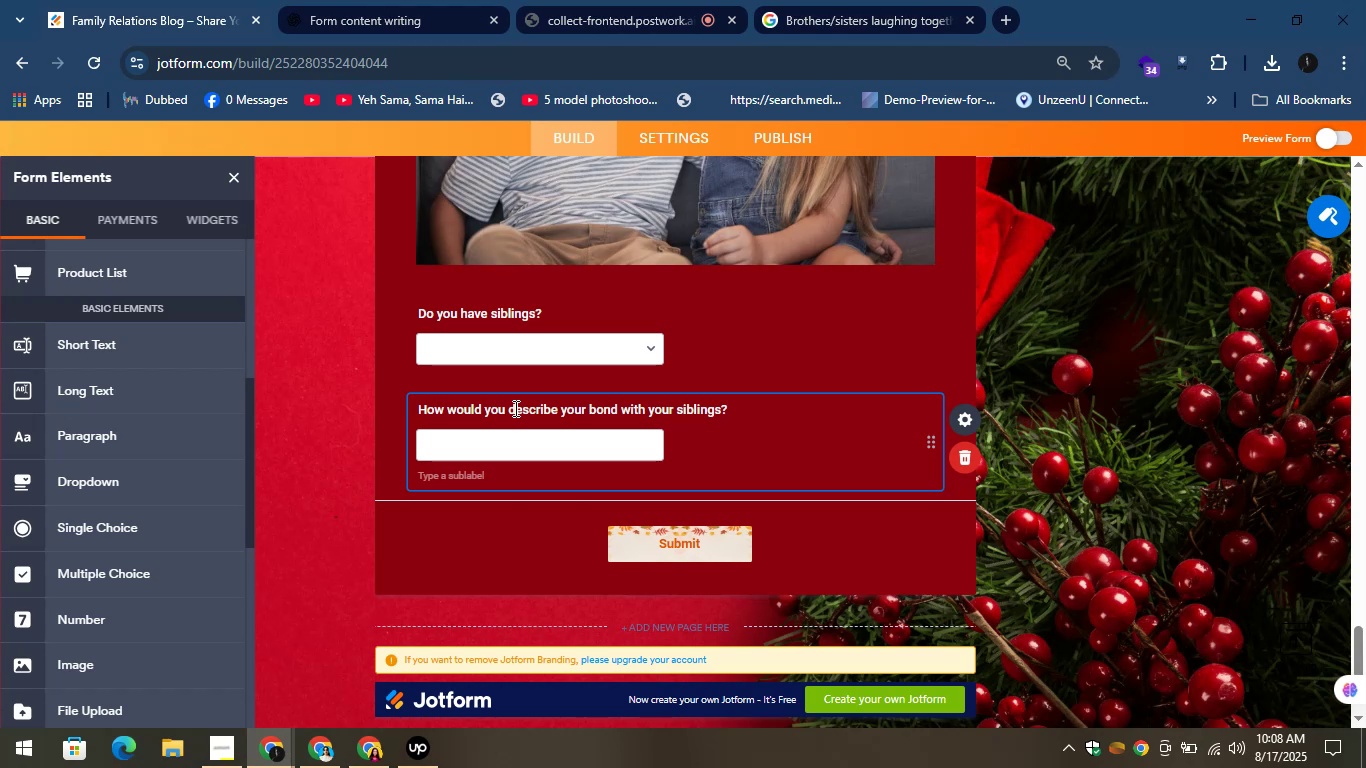 
wait(21.56)
 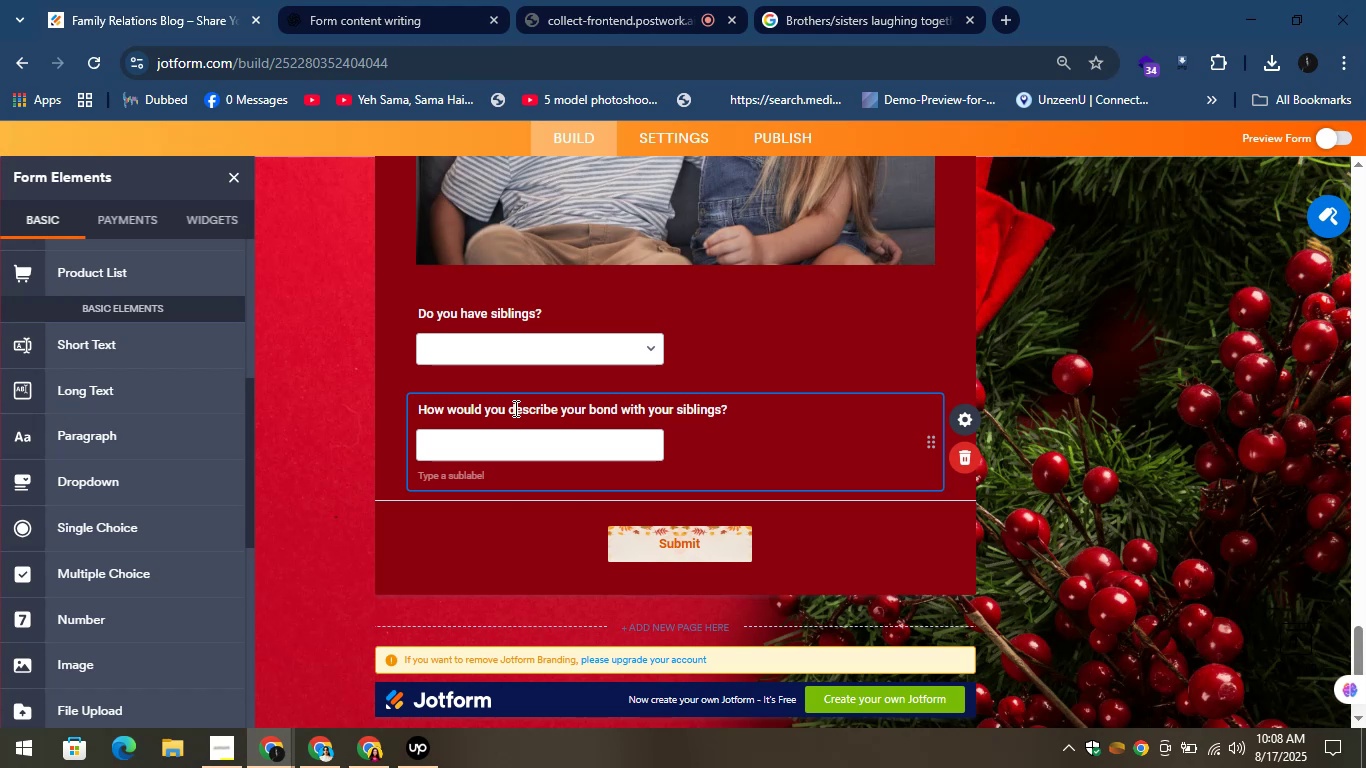 
left_click([394, 558])
 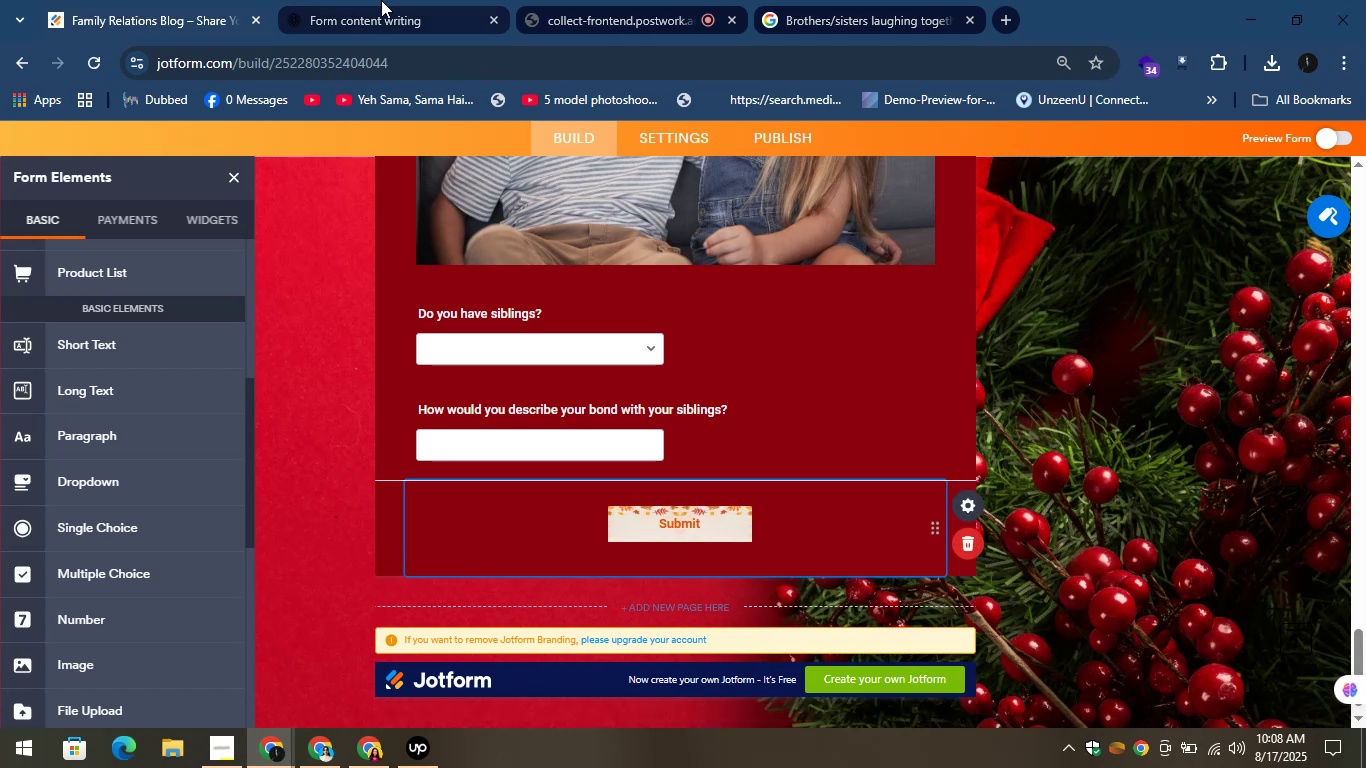 
left_click([381, 0])
 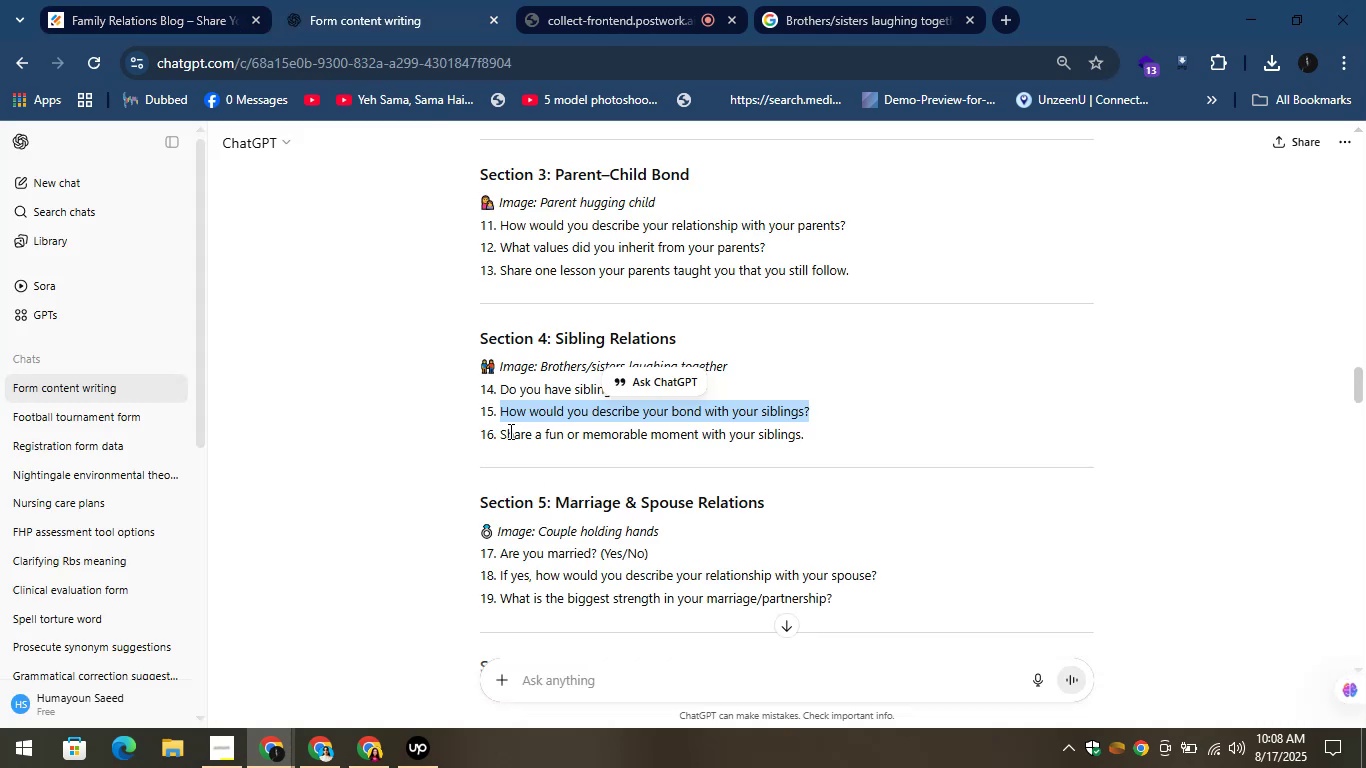 
left_click_drag(start_coordinate=[498, 431], to_coordinate=[798, 447])
 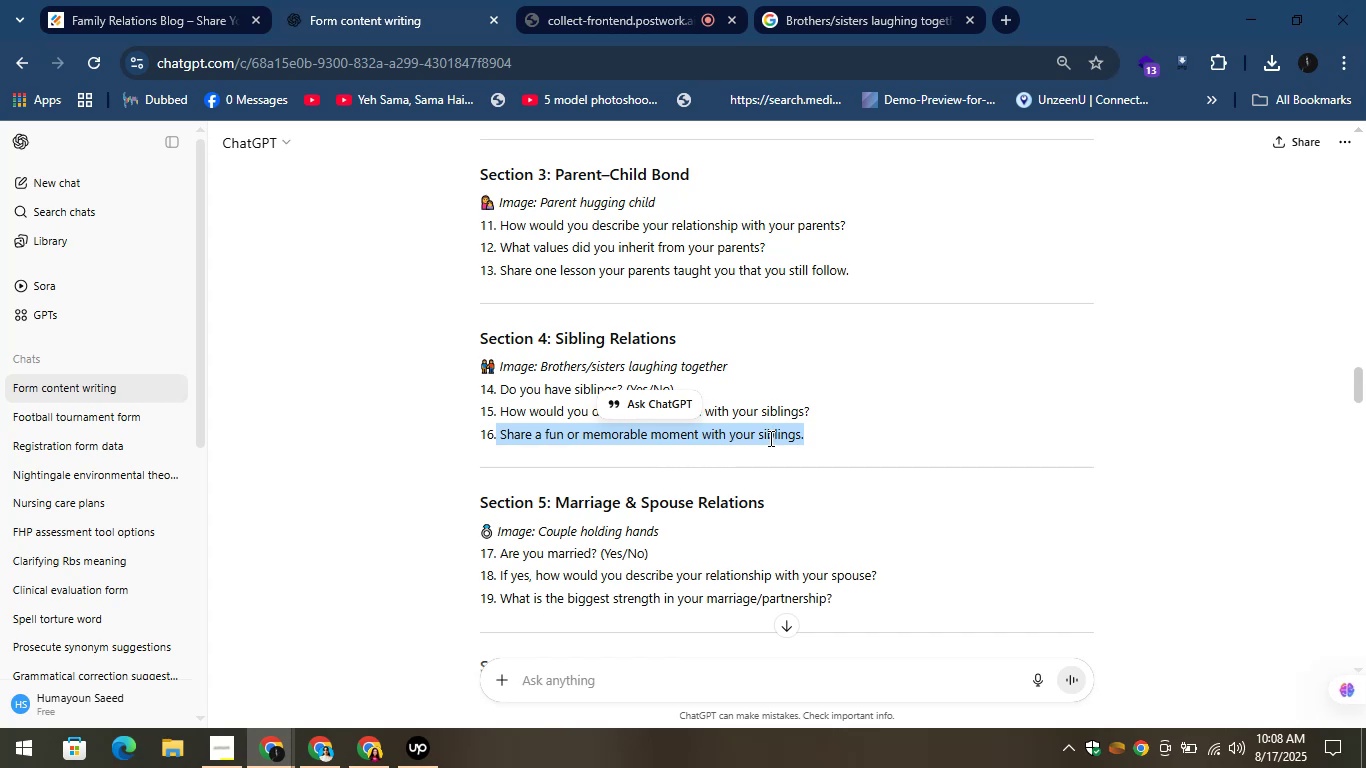 
right_click([766, 433])
 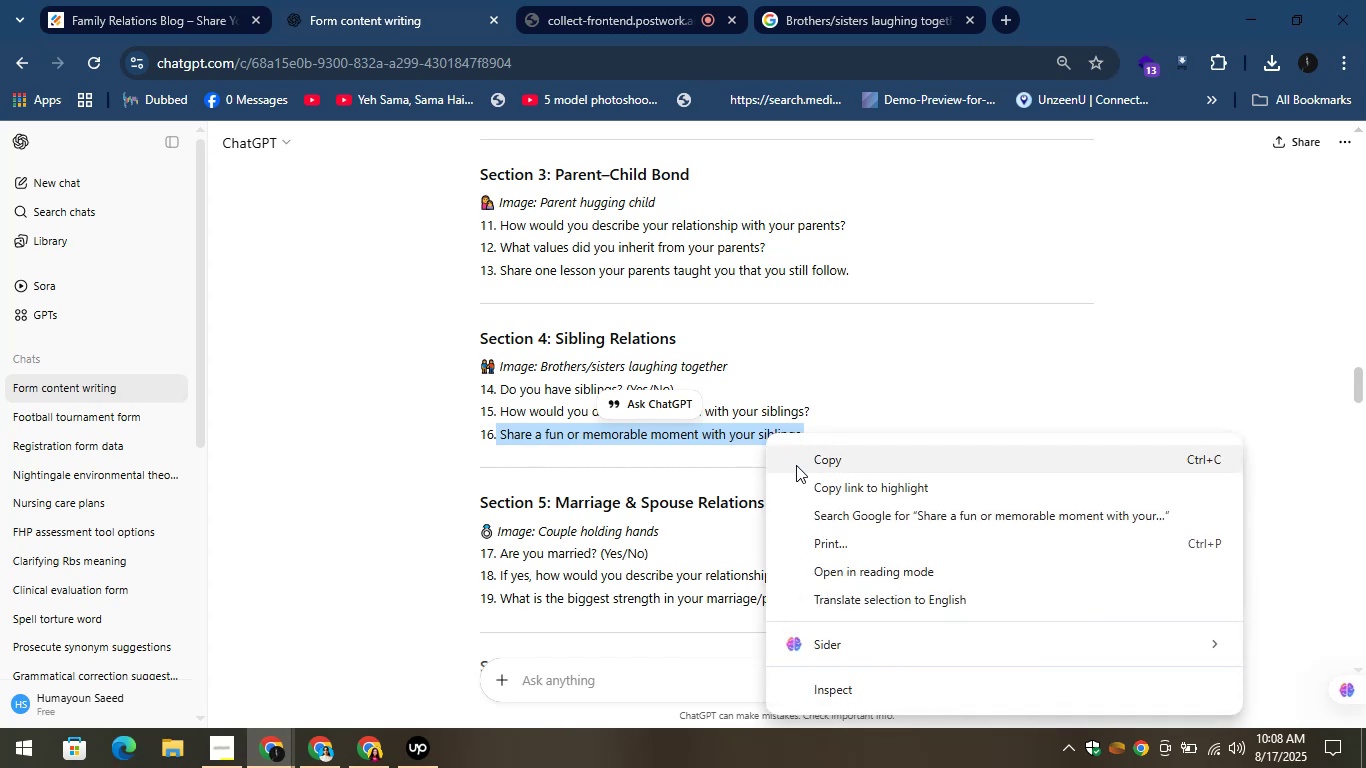 
left_click([796, 465])
 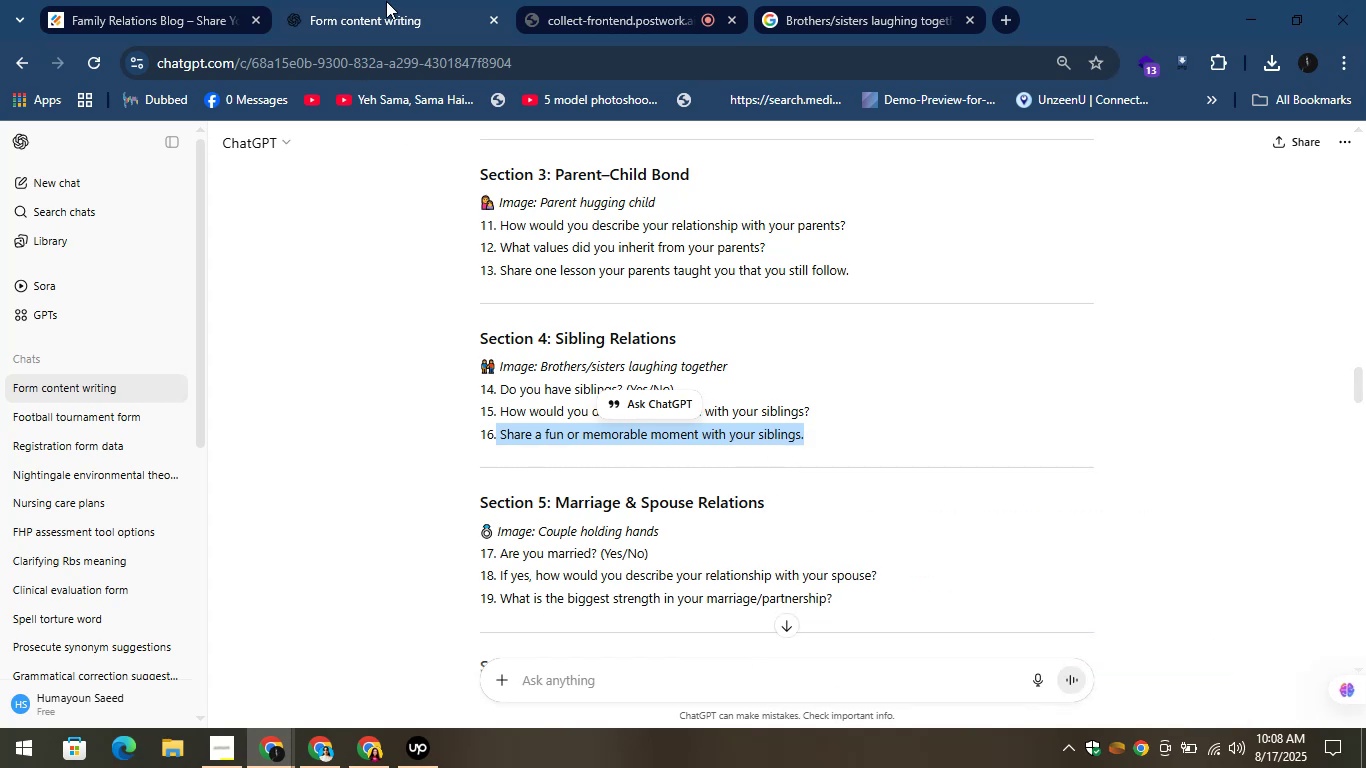 
left_click([384, 1])
 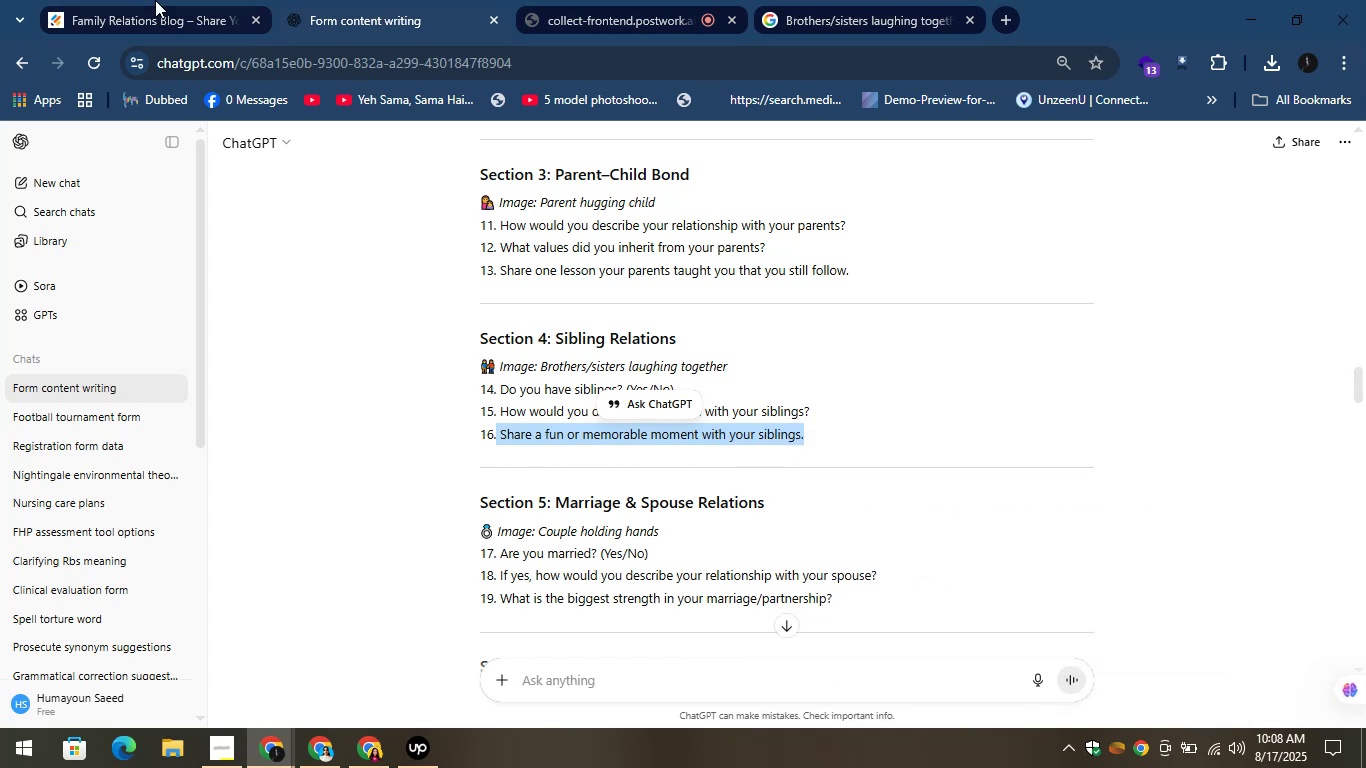 
left_click([151, 0])
 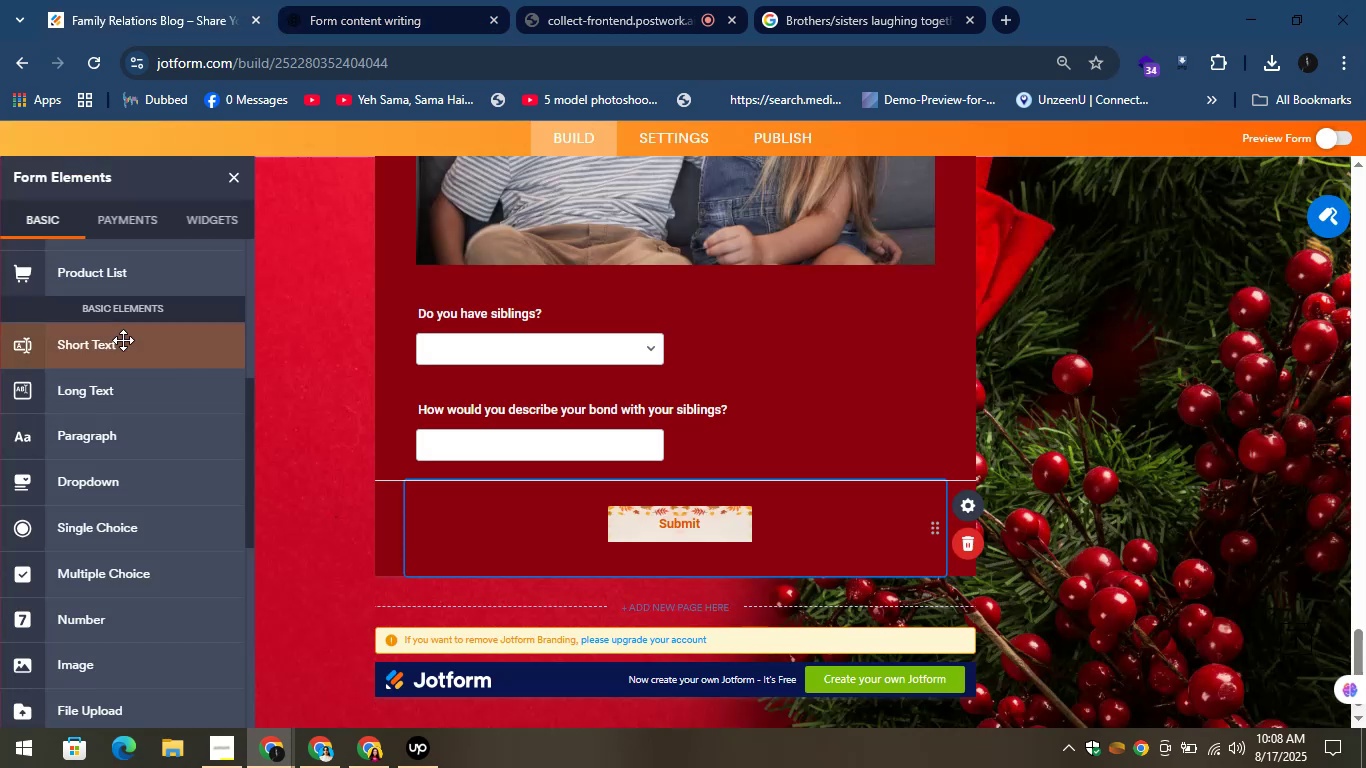 
left_click_drag(start_coordinate=[122, 340], to_coordinate=[518, 484])
 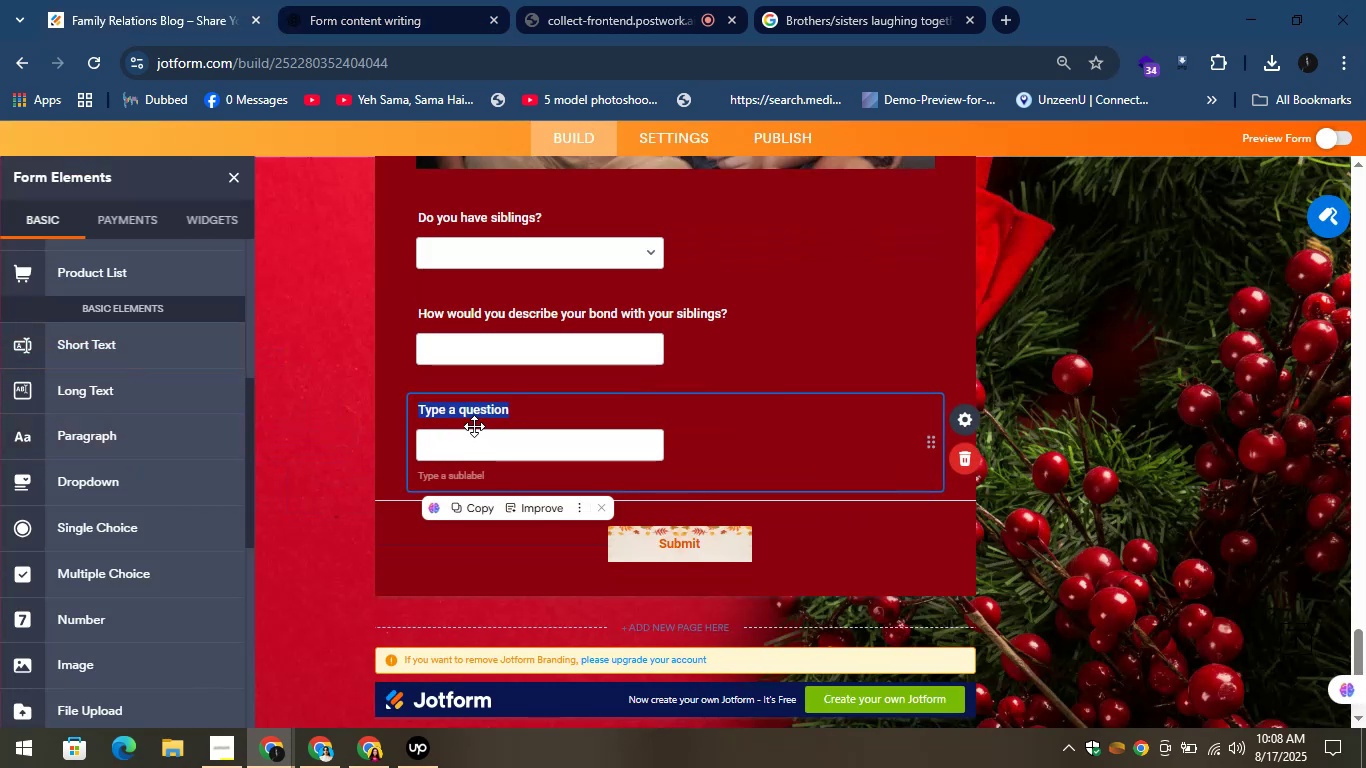 
key(Control+V)
 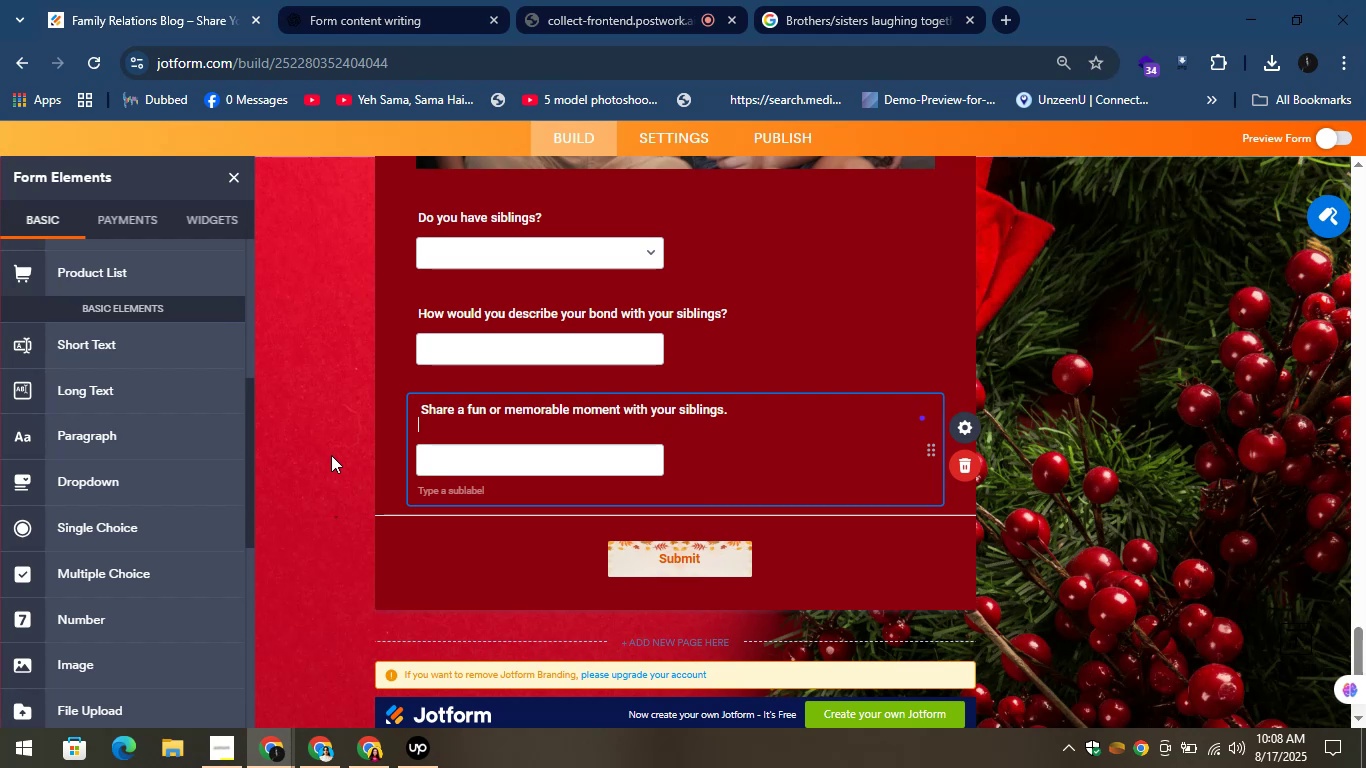 
left_click([354, 462])
 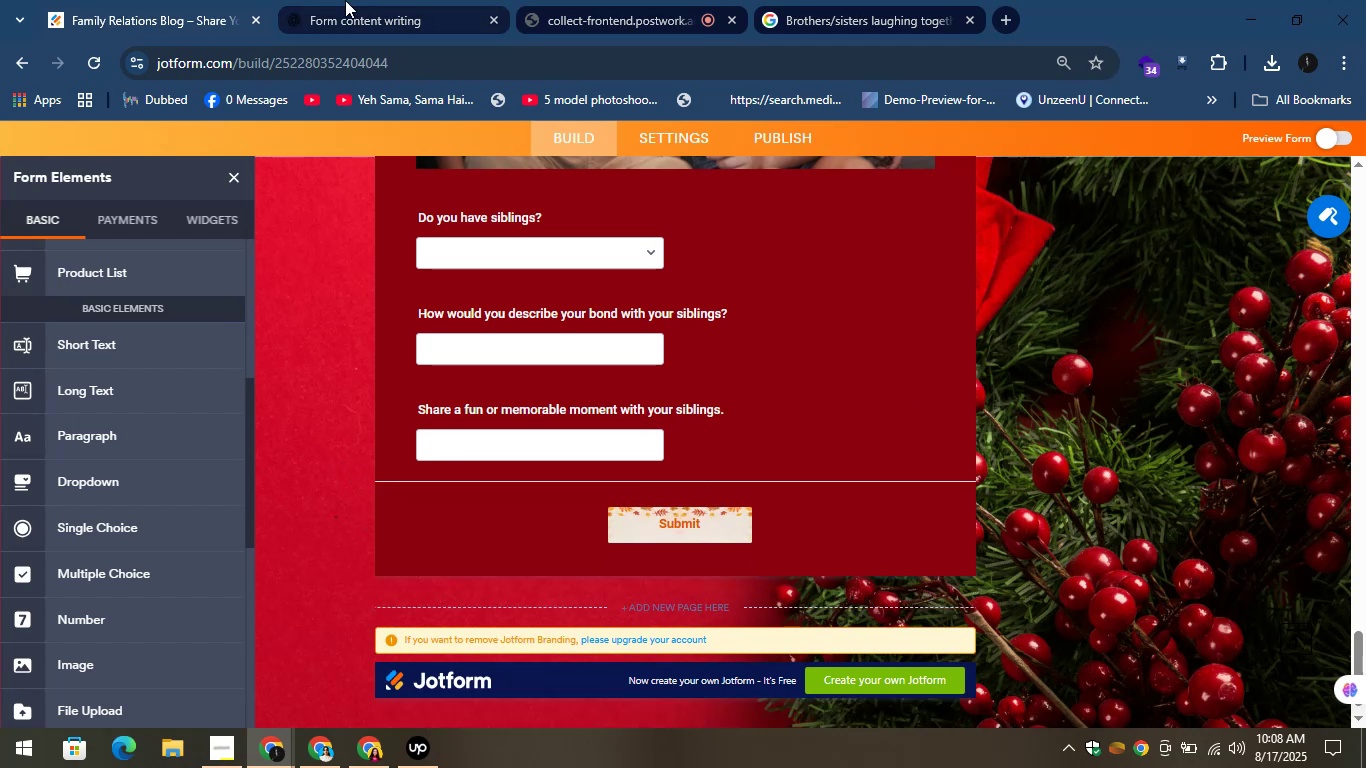 
left_click([345, 0])
 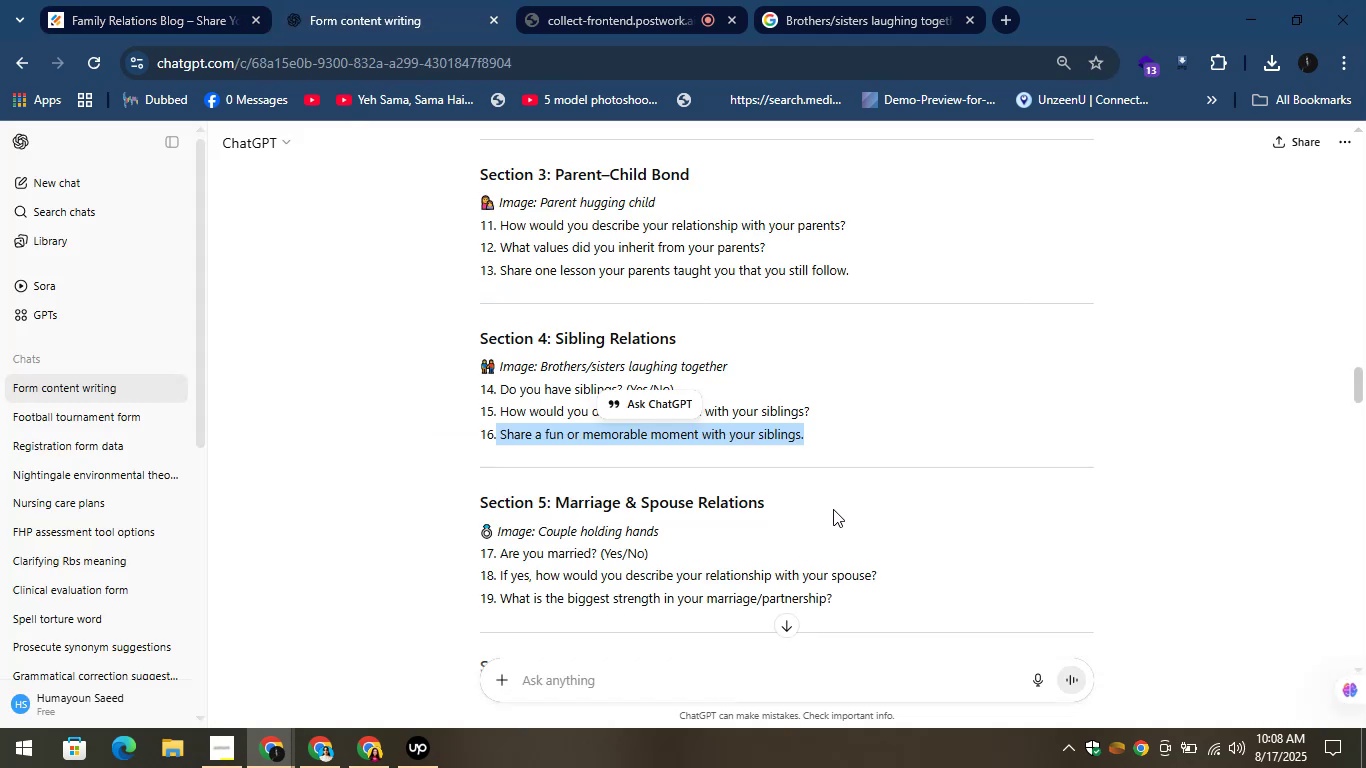 
scroll: coordinate [844, 504], scroll_direction: down, amount: 2.0
 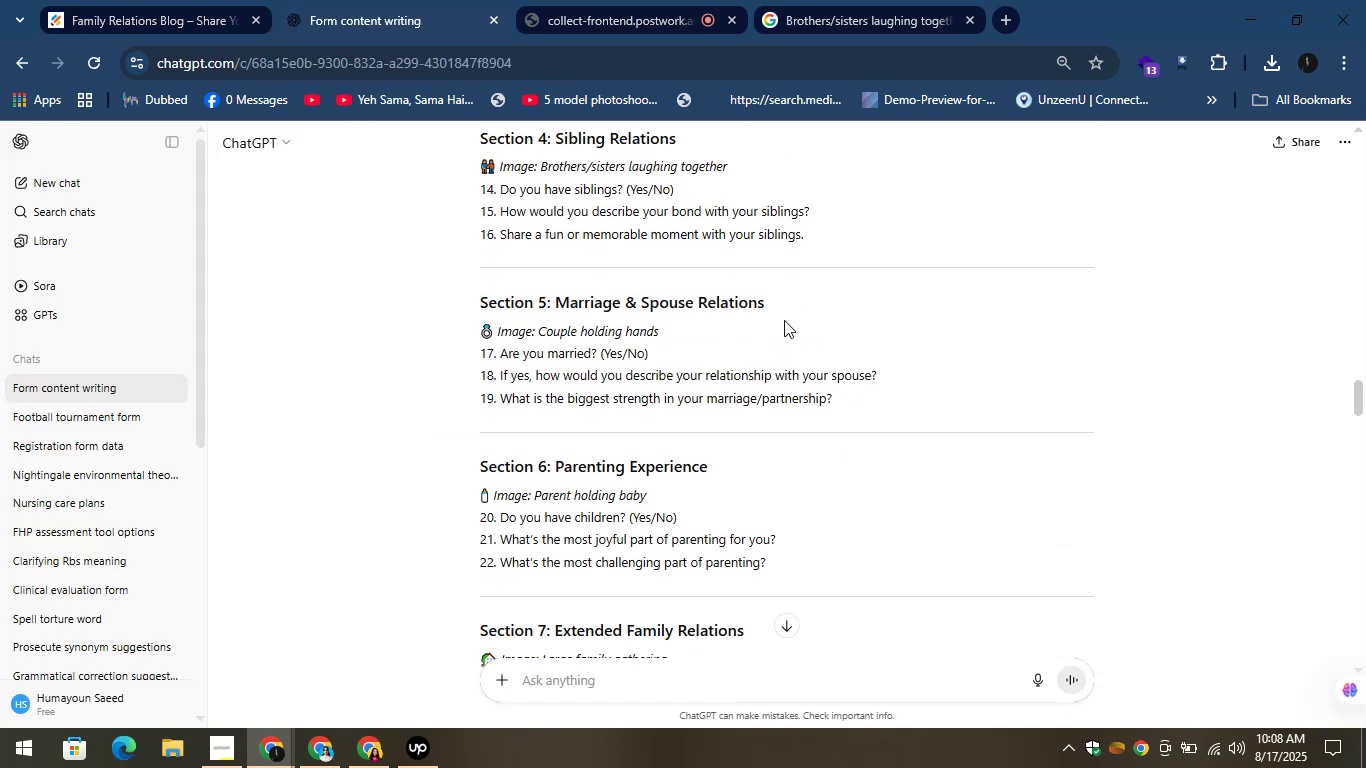 
left_click_drag(start_coordinate=[789, 303], to_coordinate=[557, 287])
 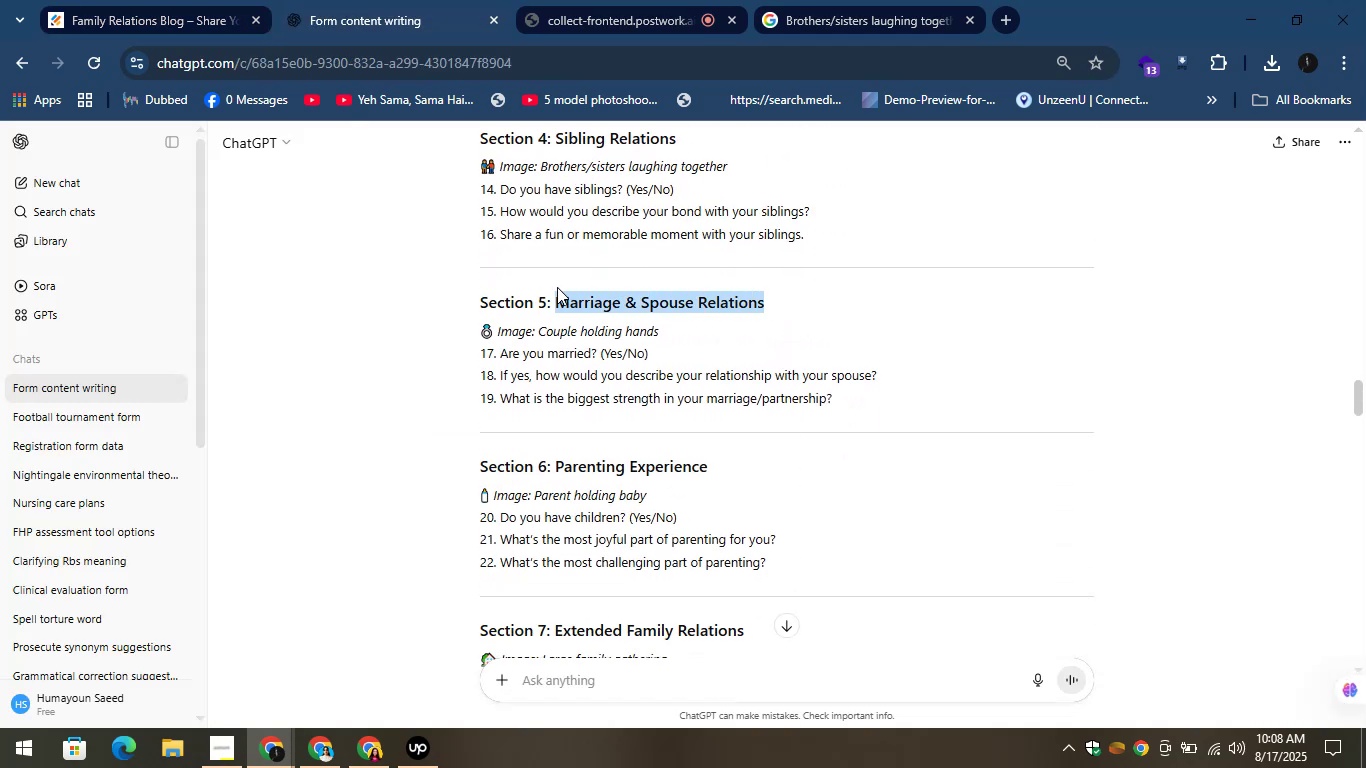 
key(Control+C)
 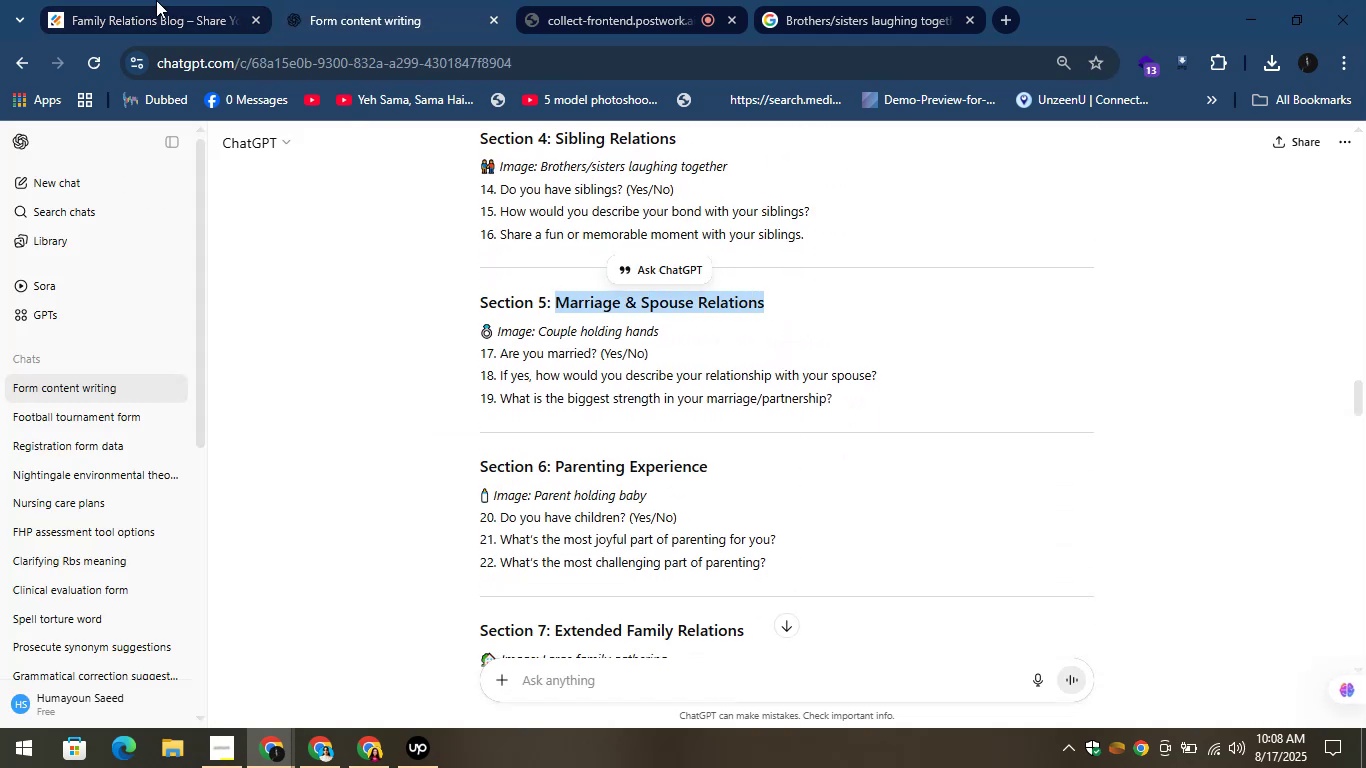 
left_click([159, 0])
 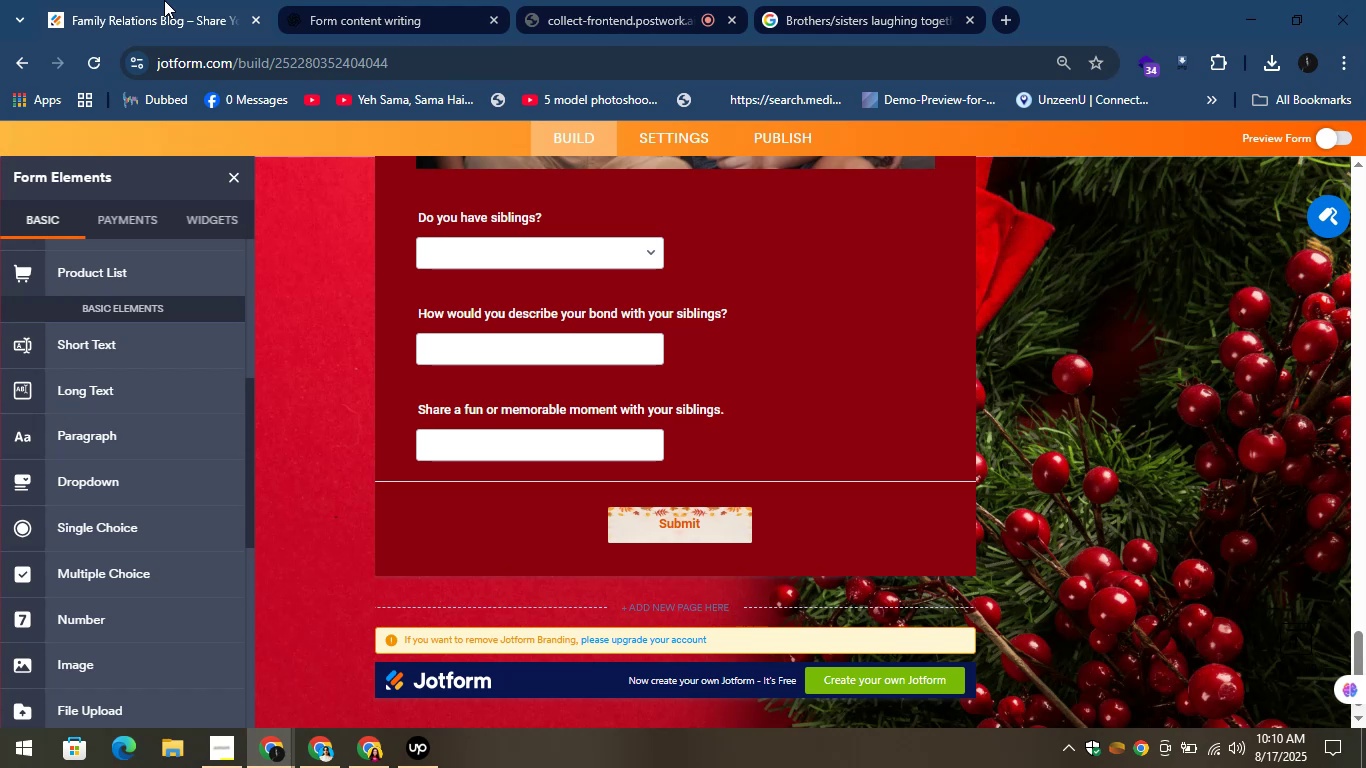 
wait(92.96)
 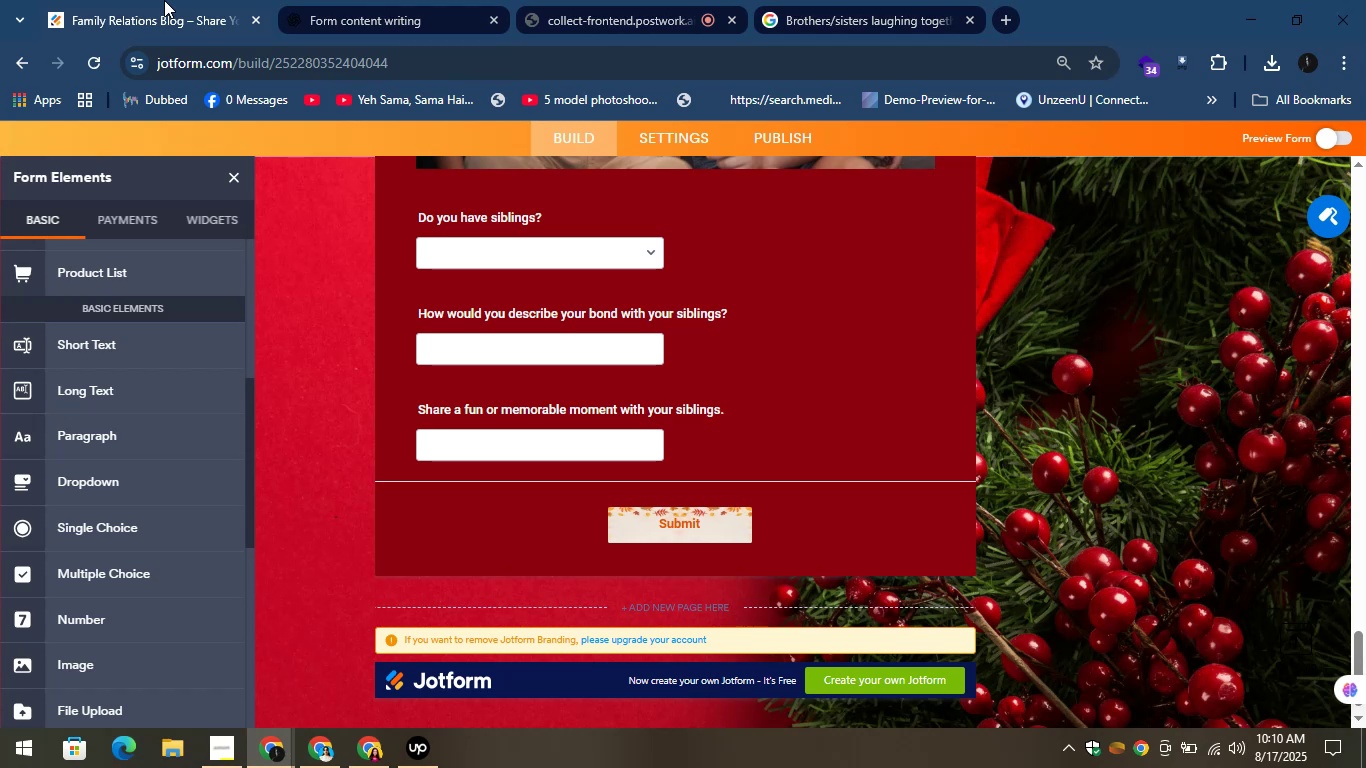 
left_click([329, 0])
 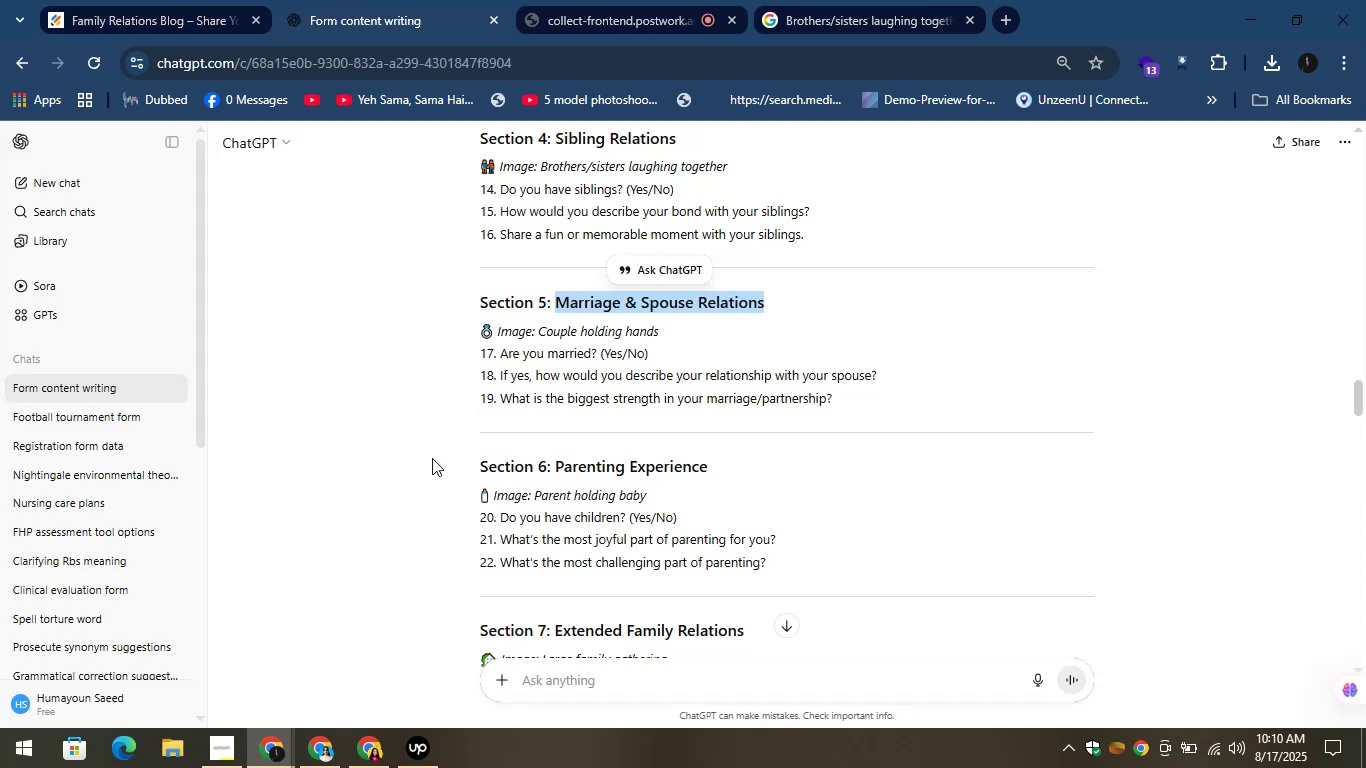 
wait(5.58)
 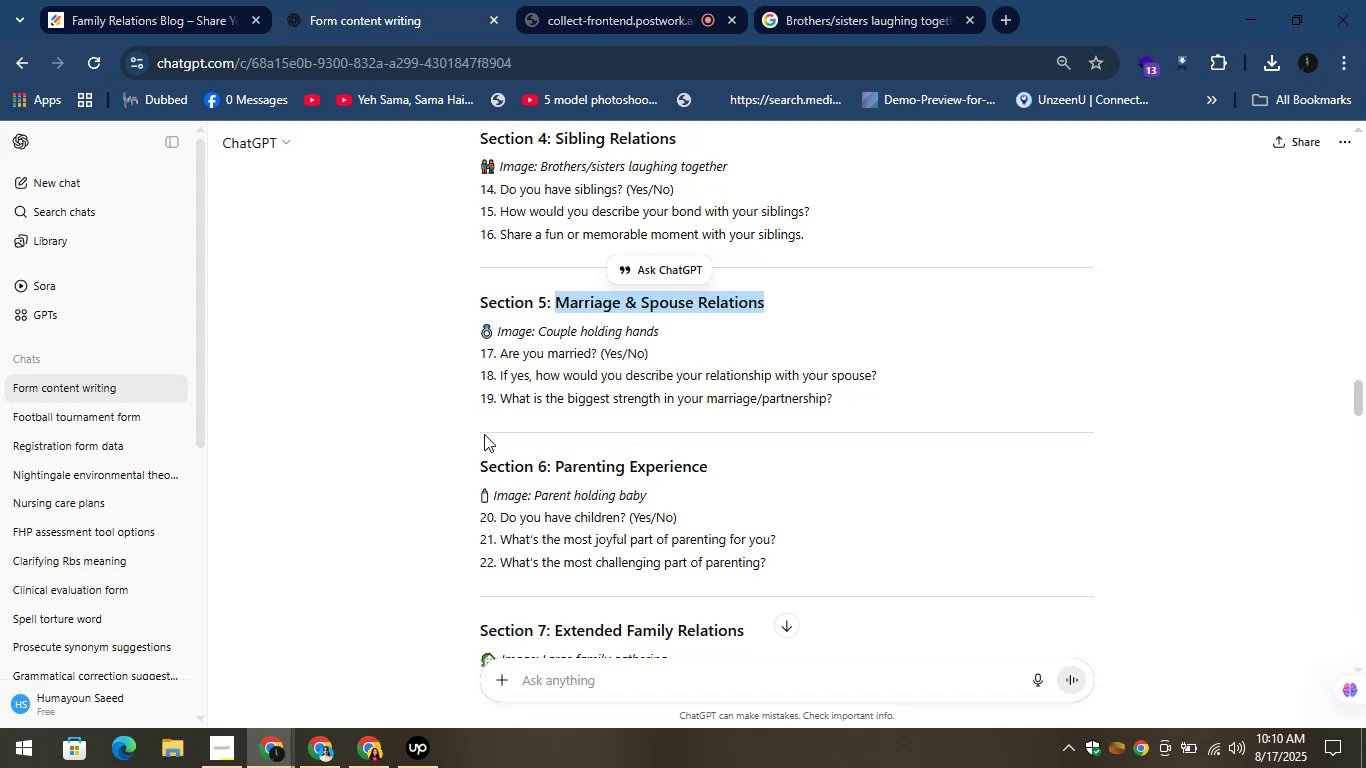 
left_click_drag(start_coordinate=[680, 327], to_coordinate=[541, 337])
 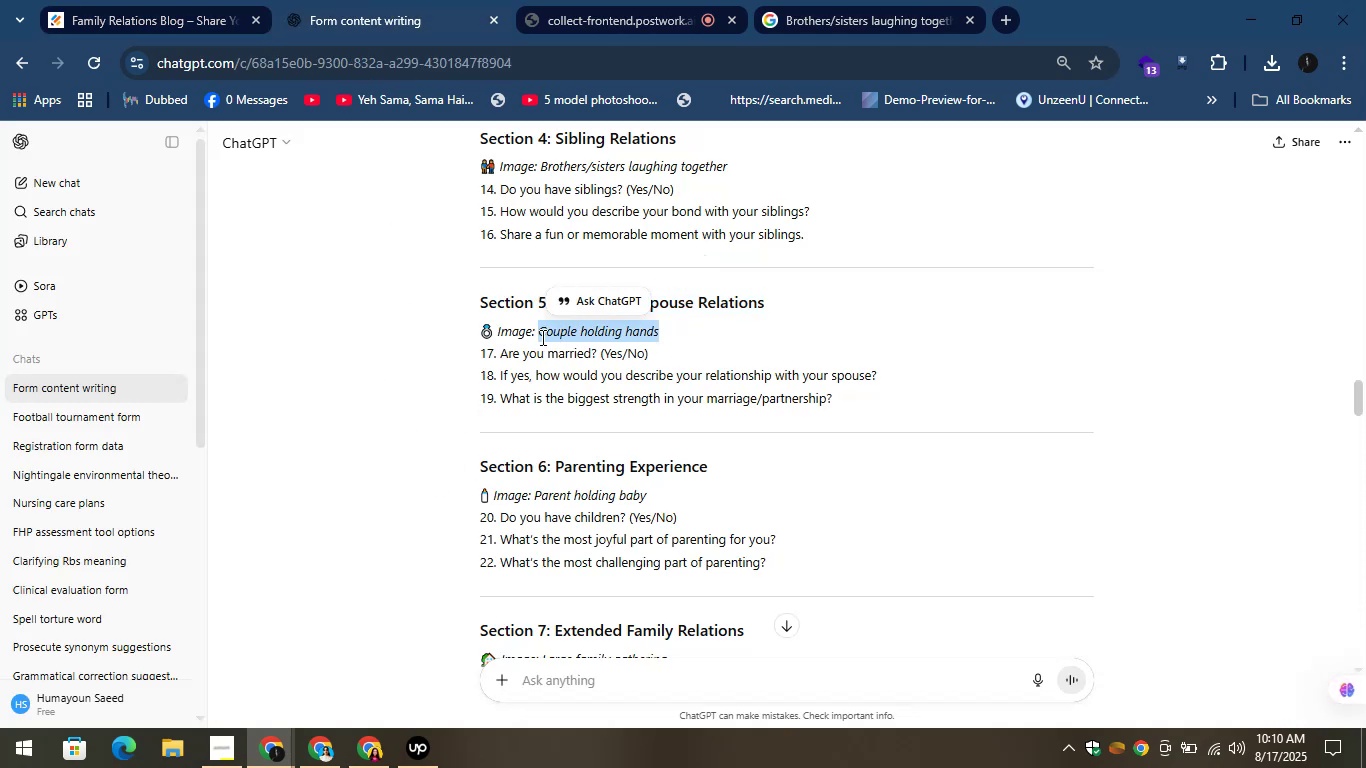 
hold_key(key=C, duration=0.31)
 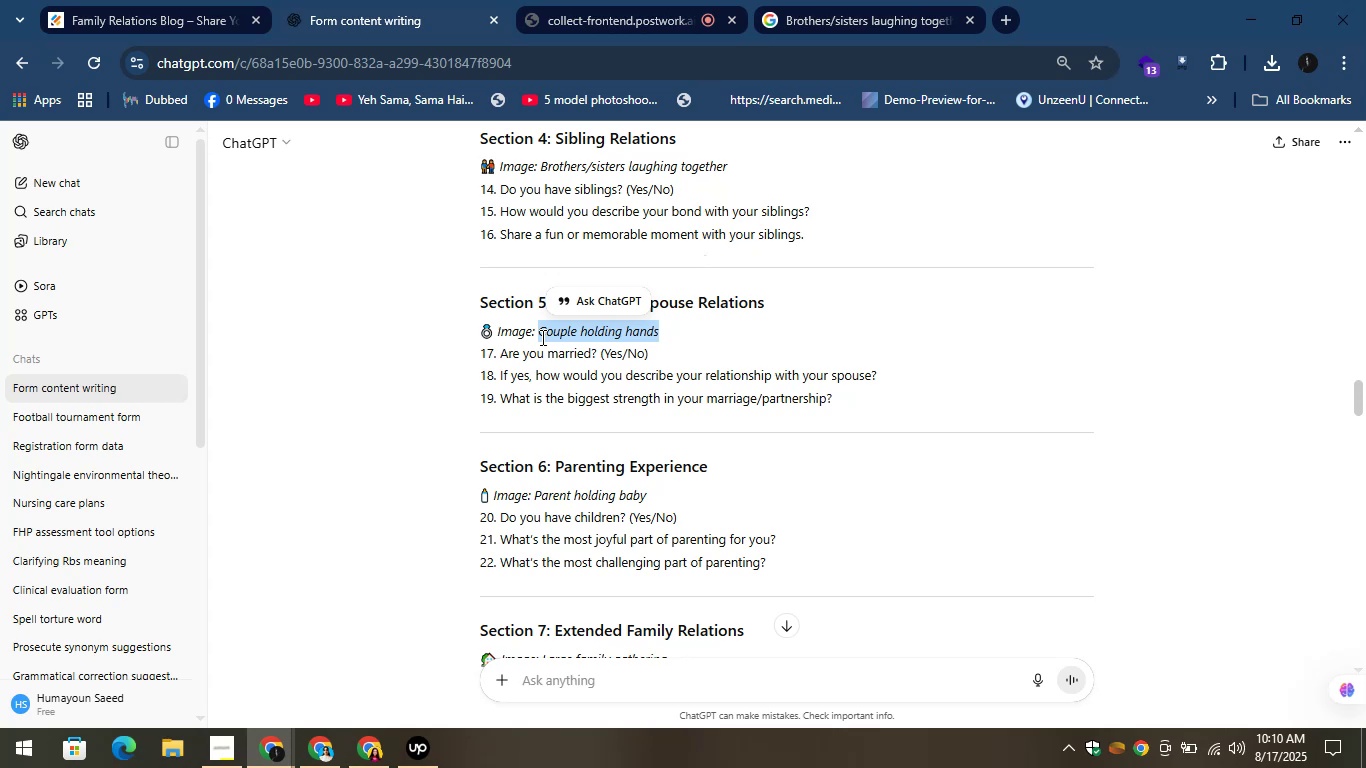 
key(Control+C)
 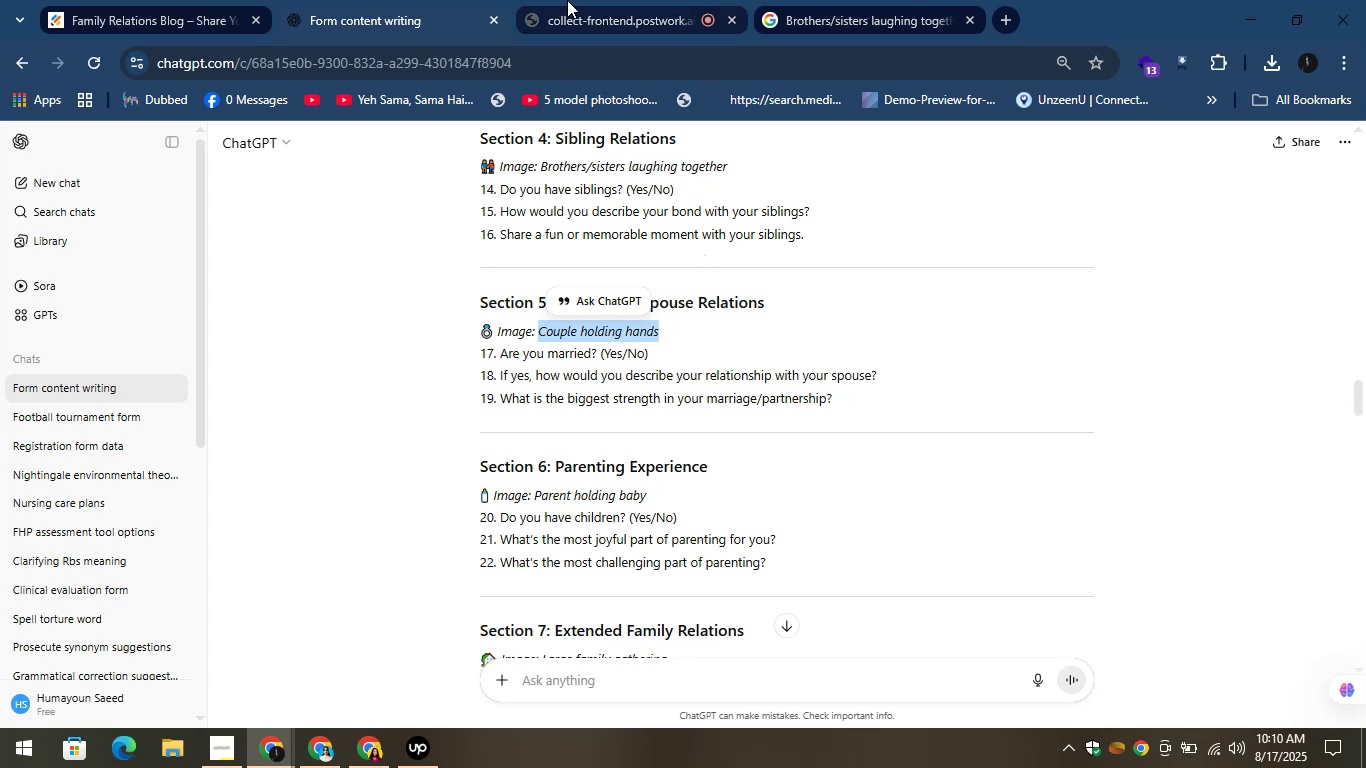 
left_click([873, 0])
 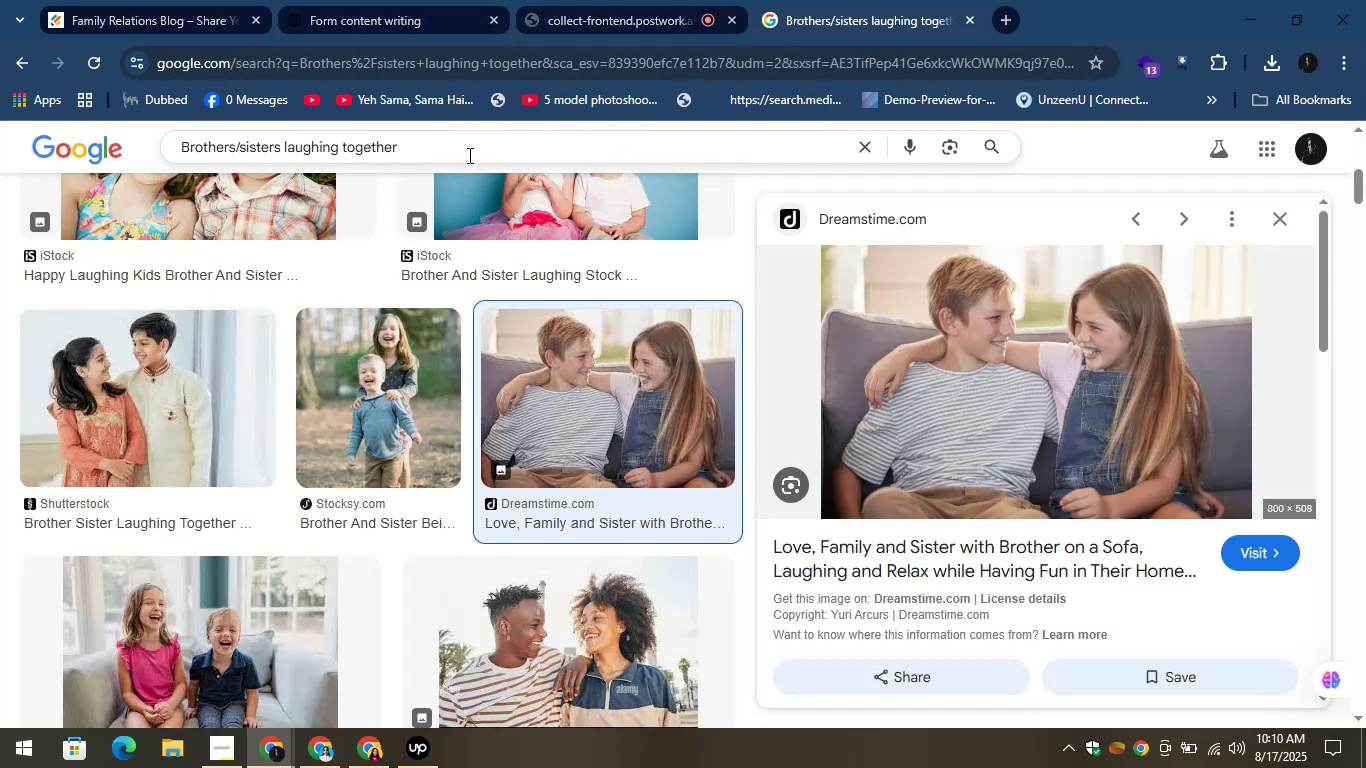 
left_click([468, 153])
 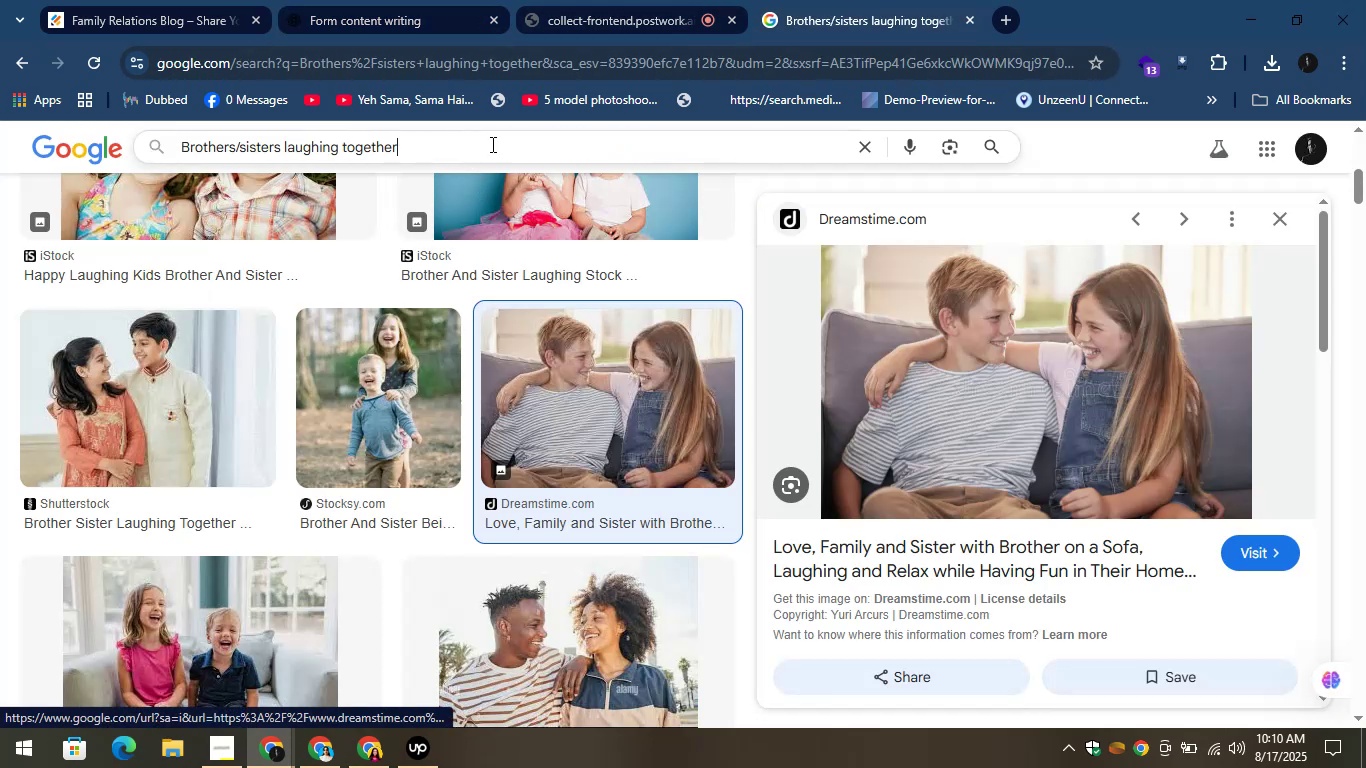 
key(Control+A)
 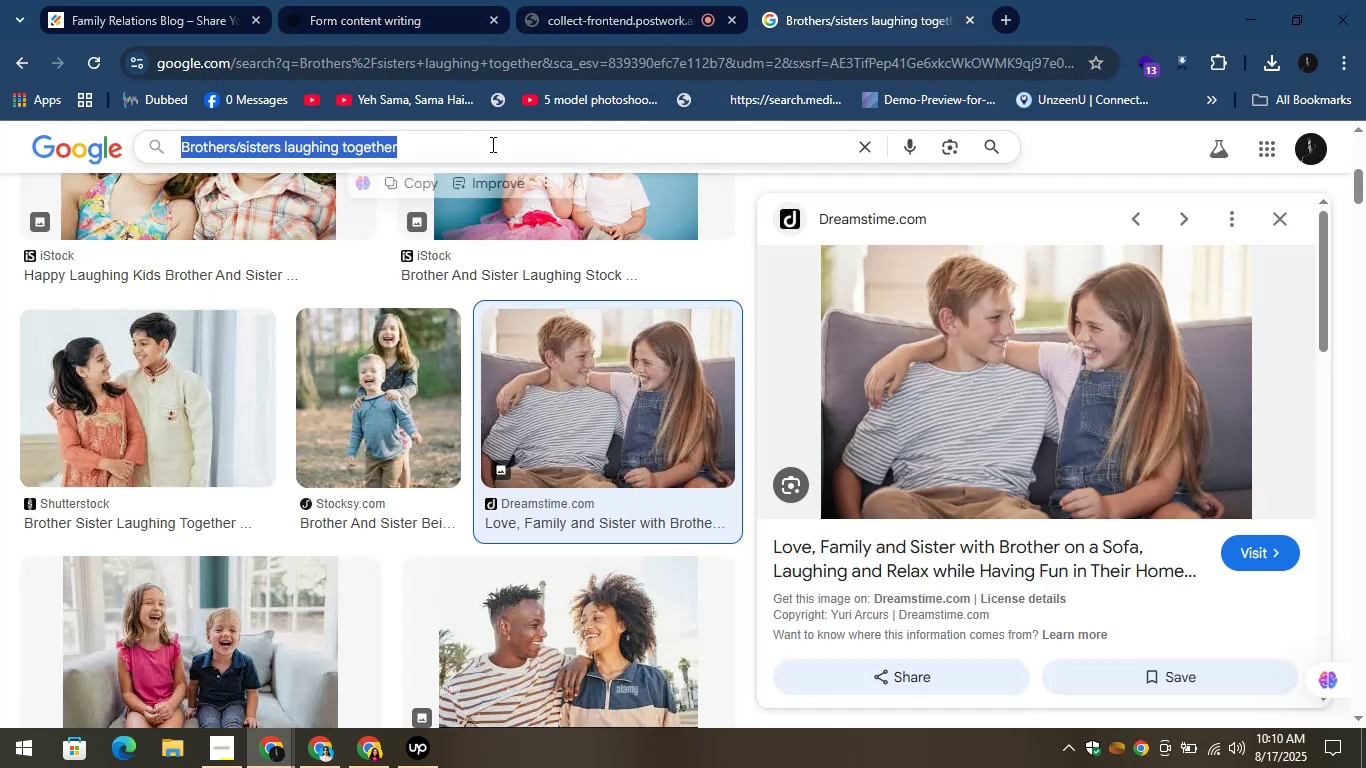 
key(Control+V)
 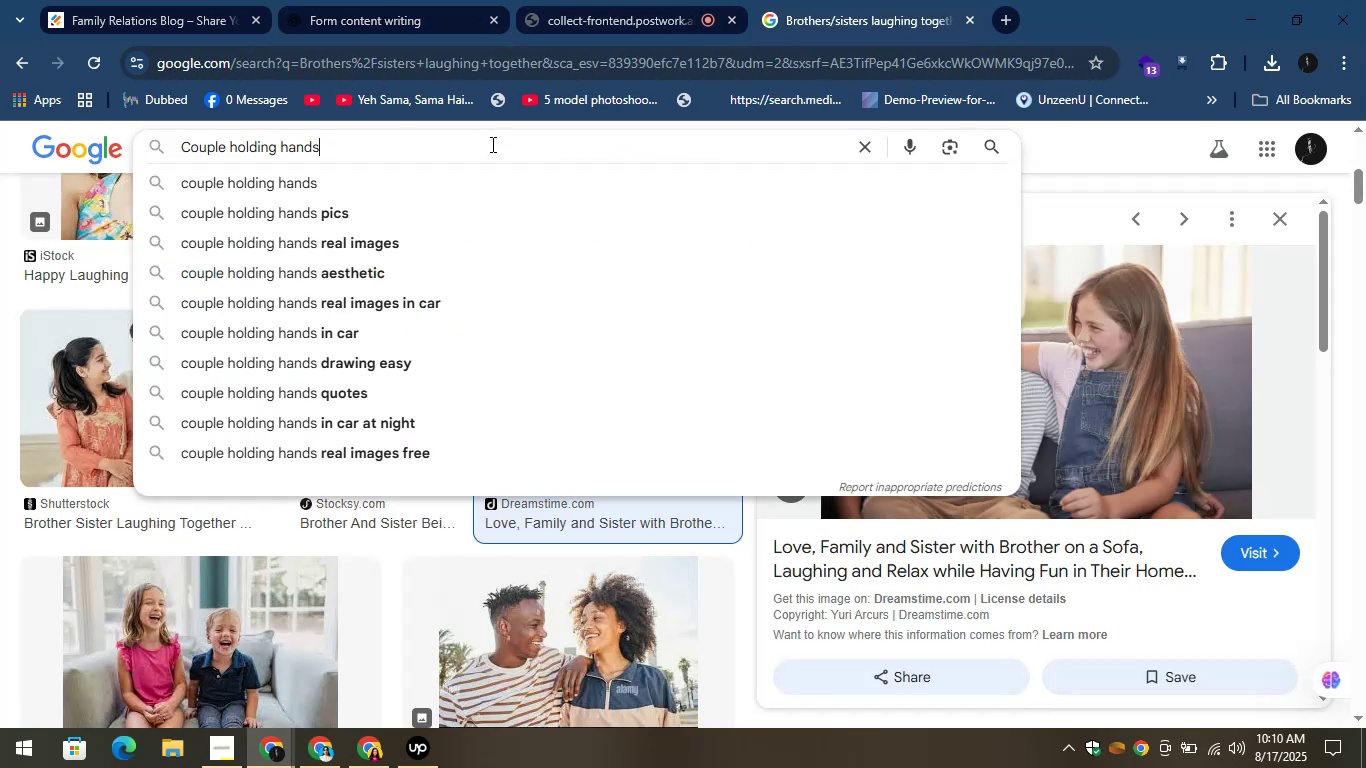 
key(Enter)
 